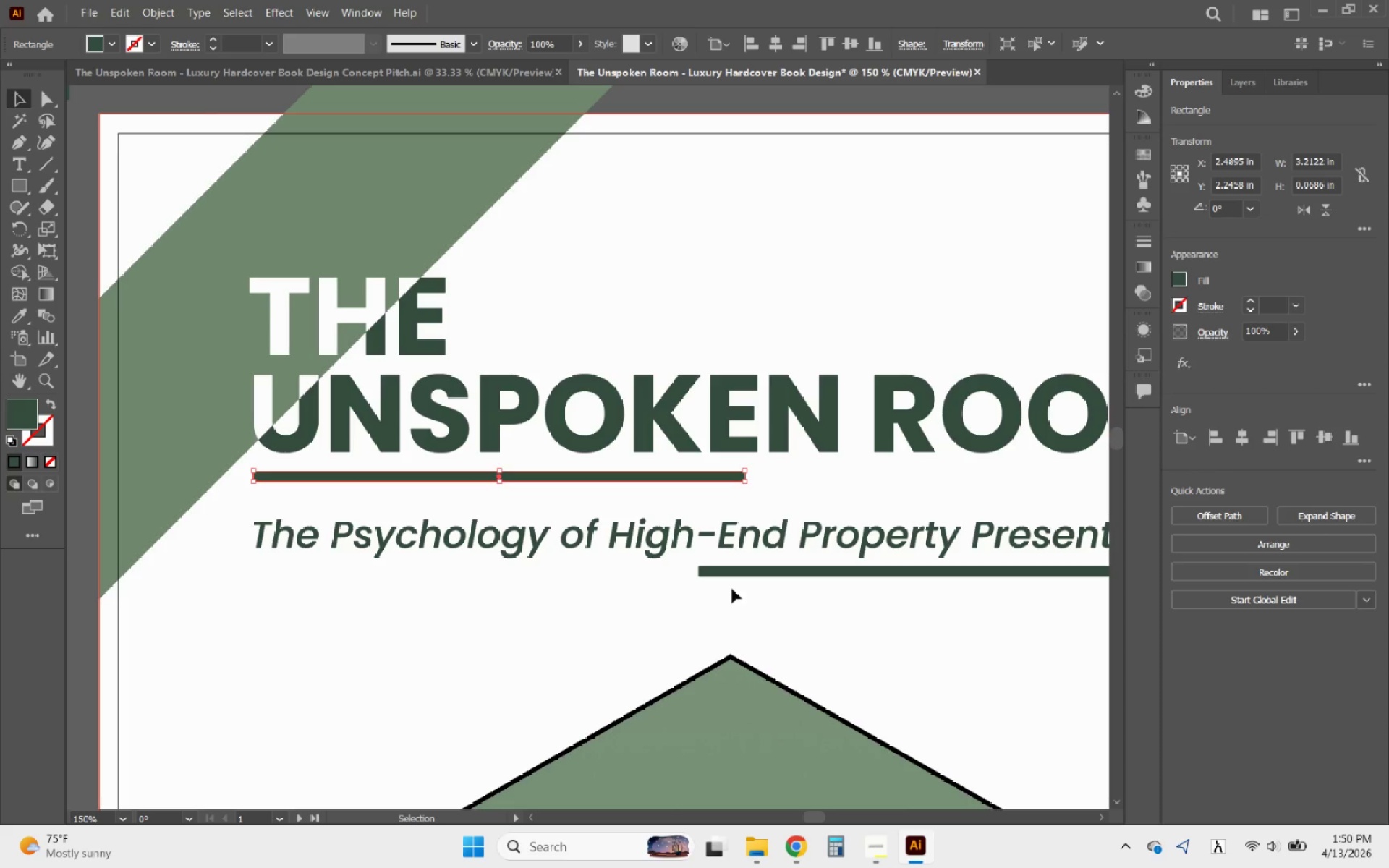 
left_click([702, 540])
 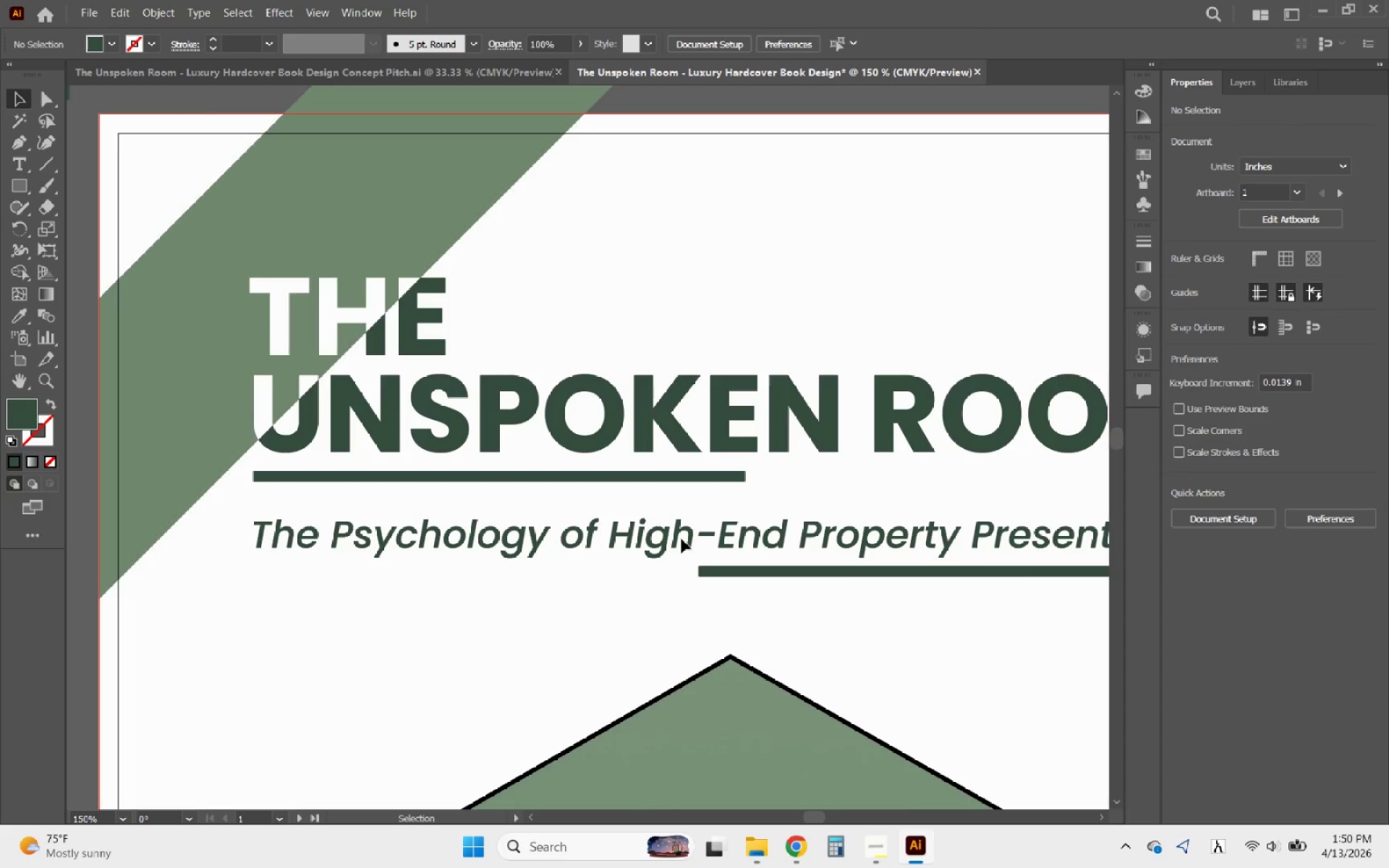 
left_click([681, 539])
 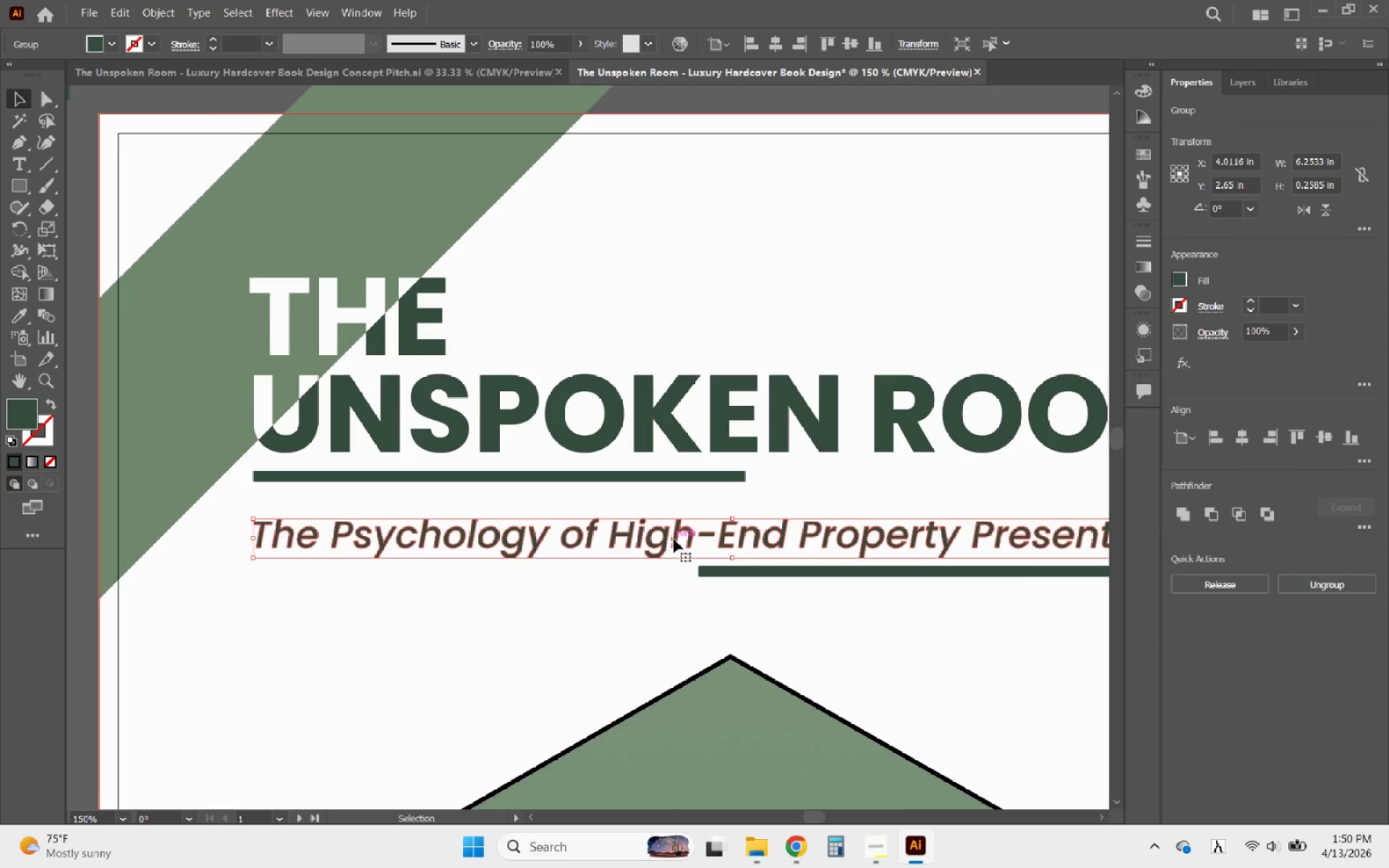 
hold_key(key=ArrowUp, duration=0.91)
 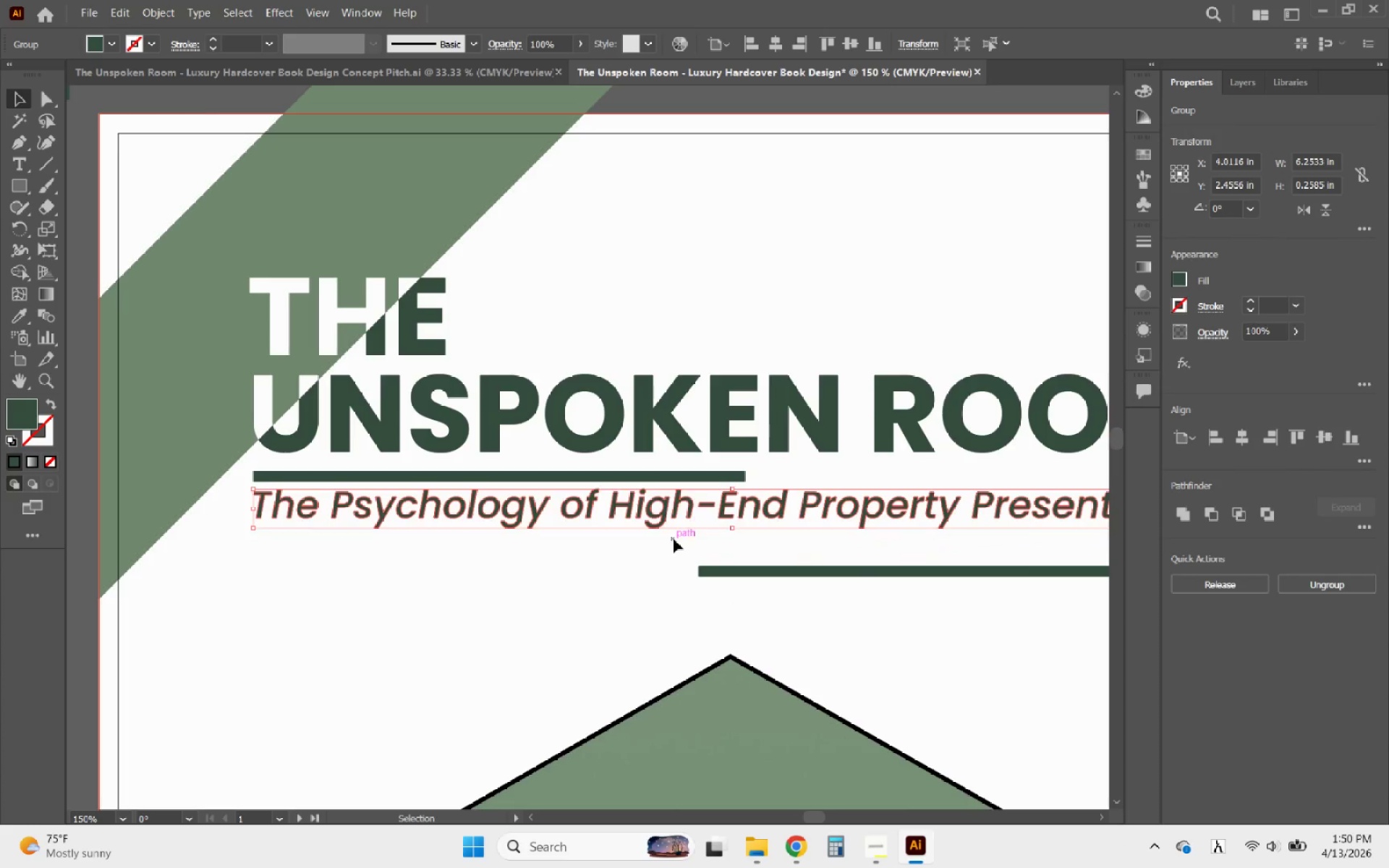 
key(ArrowDown)
 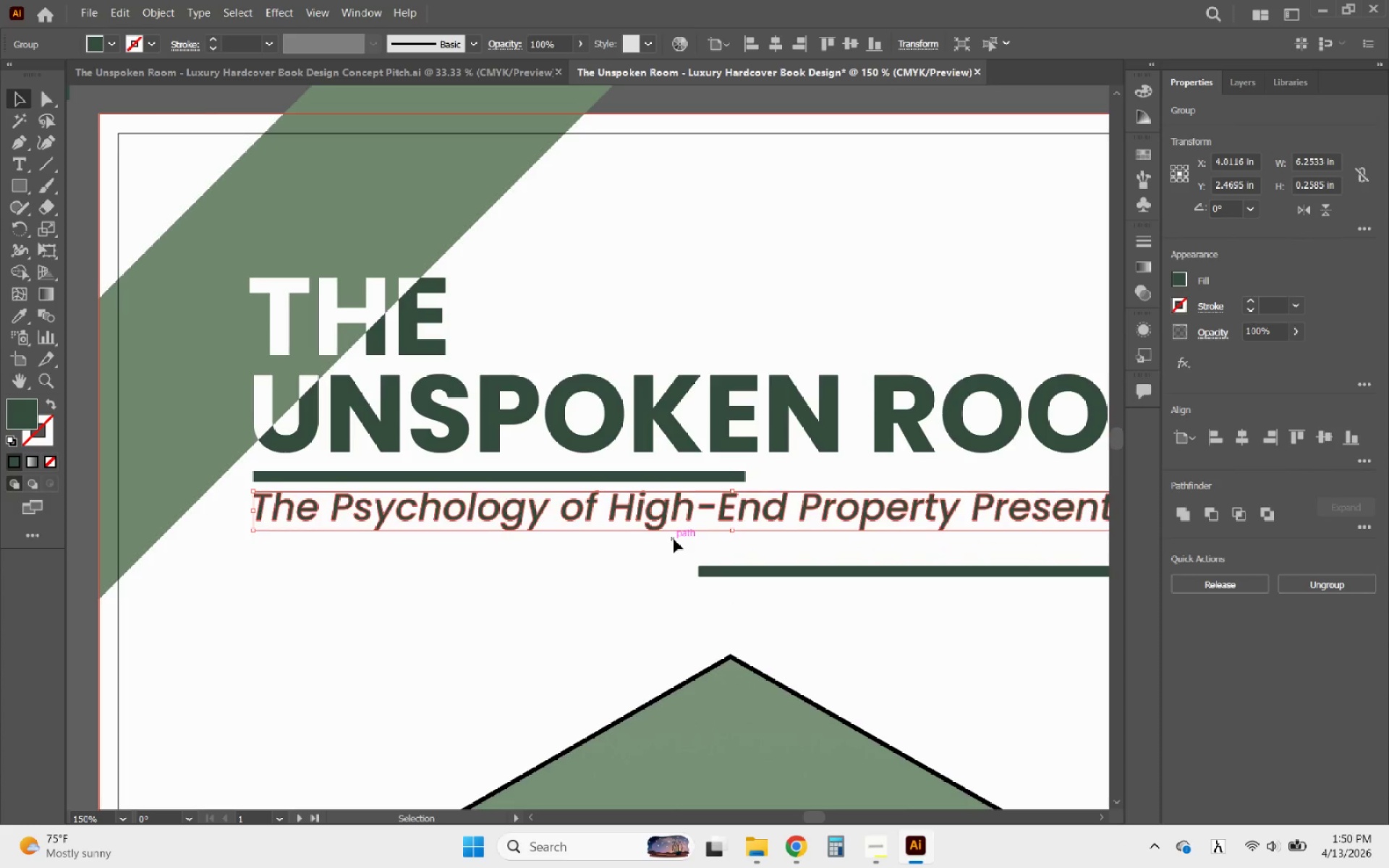 
key(ArrowDown)
 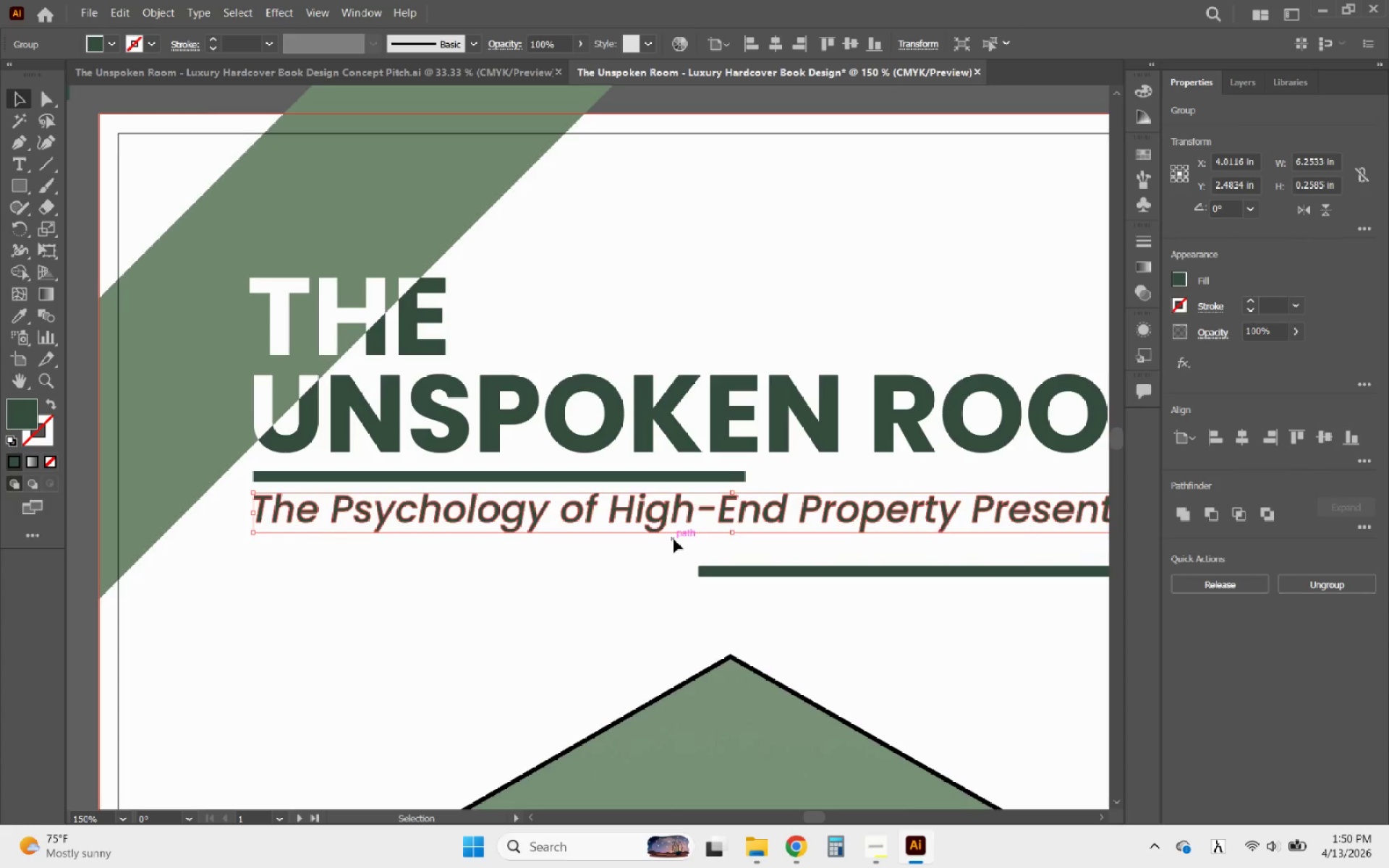 
key(ArrowDown)
 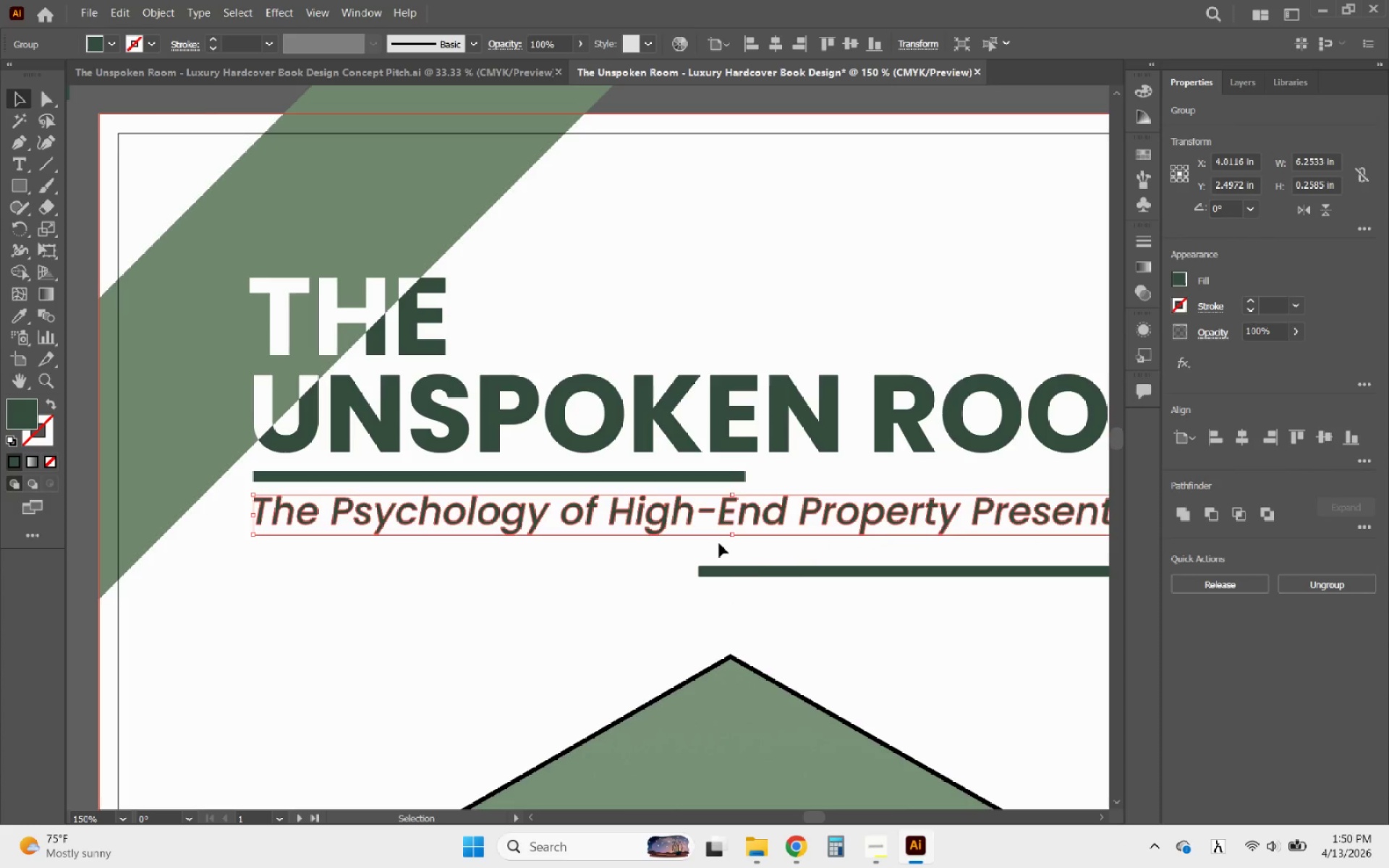 
left_click([779, 577])
 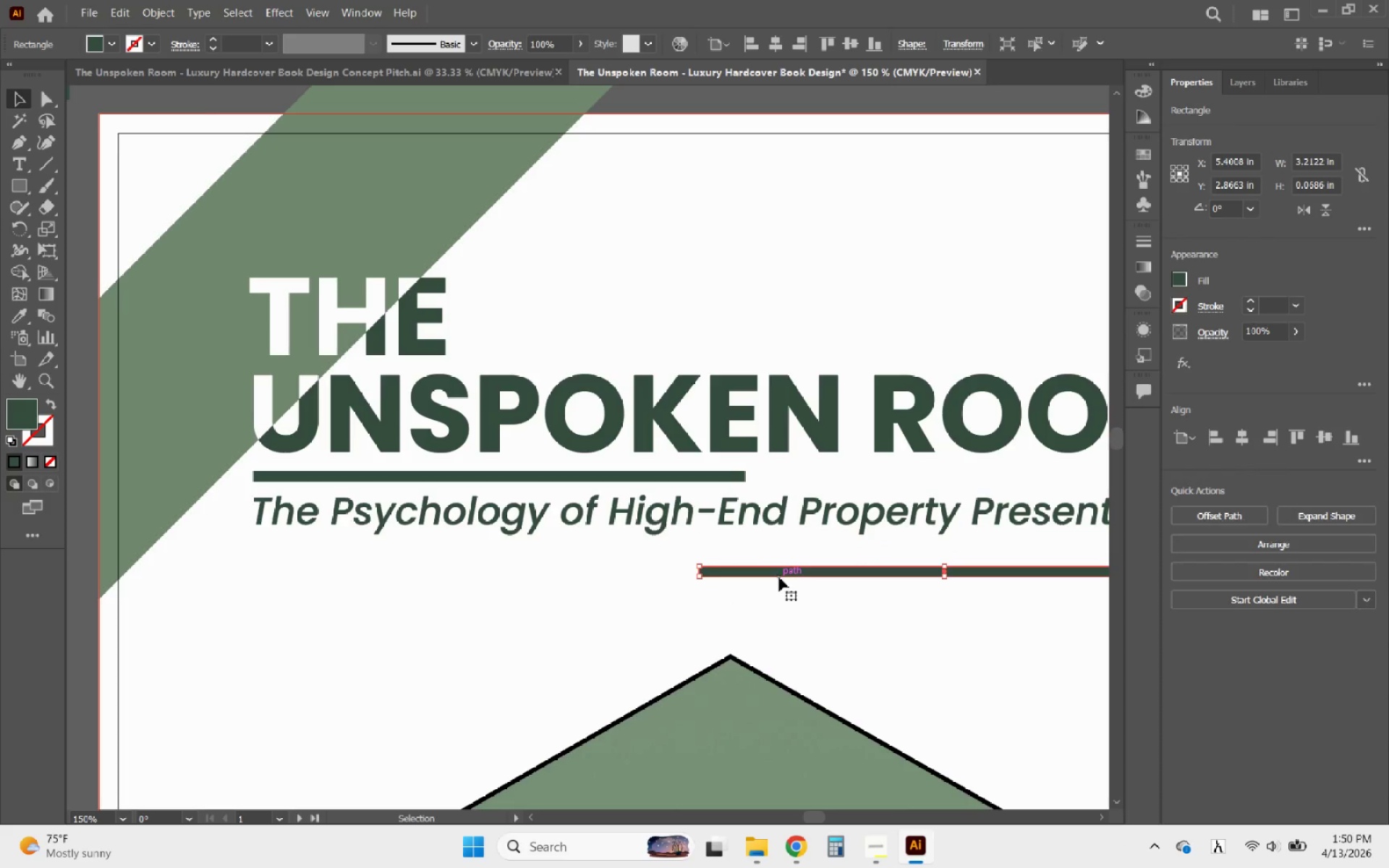 
key(ArrowUp)
 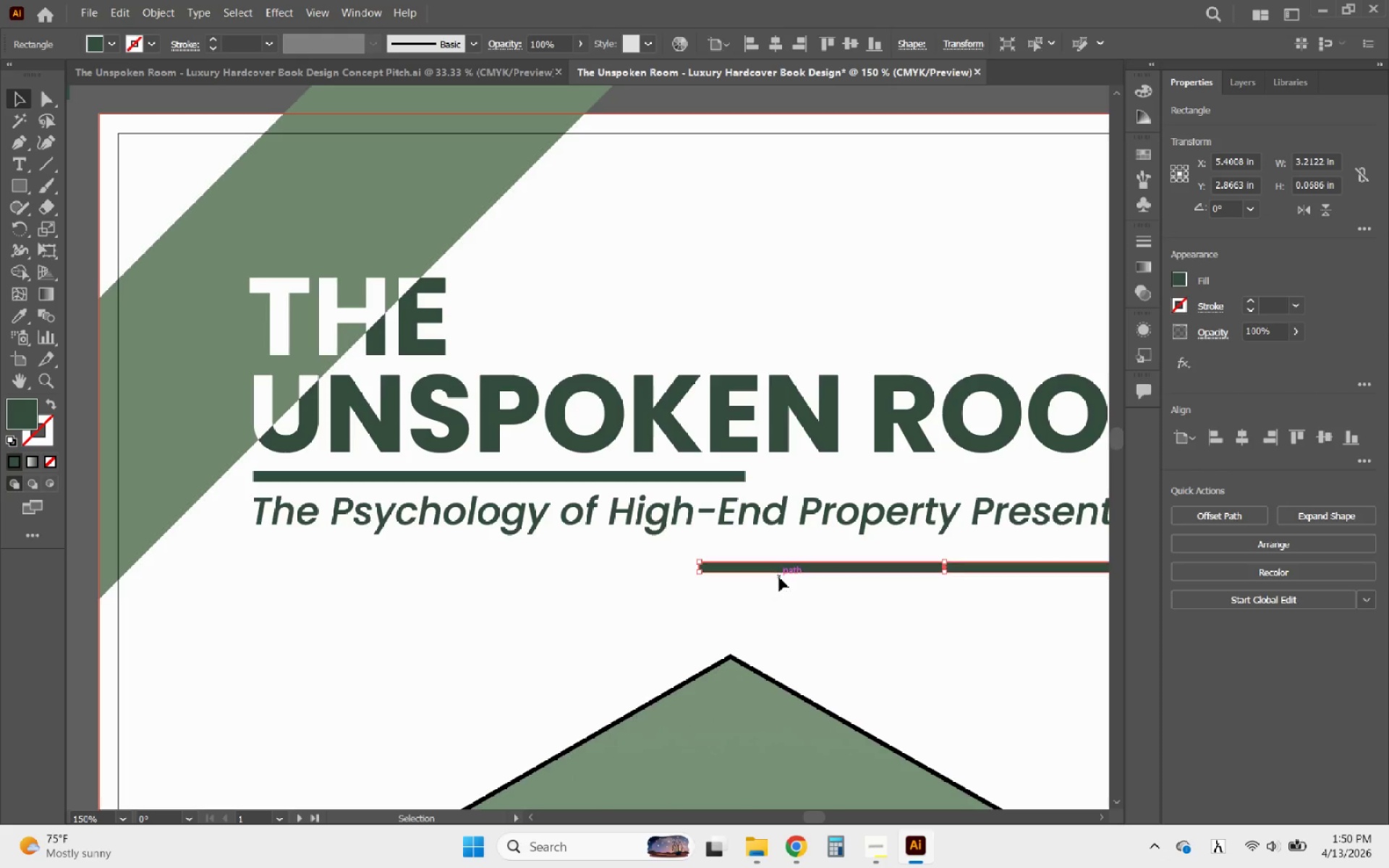 
key(ArrowUp)
 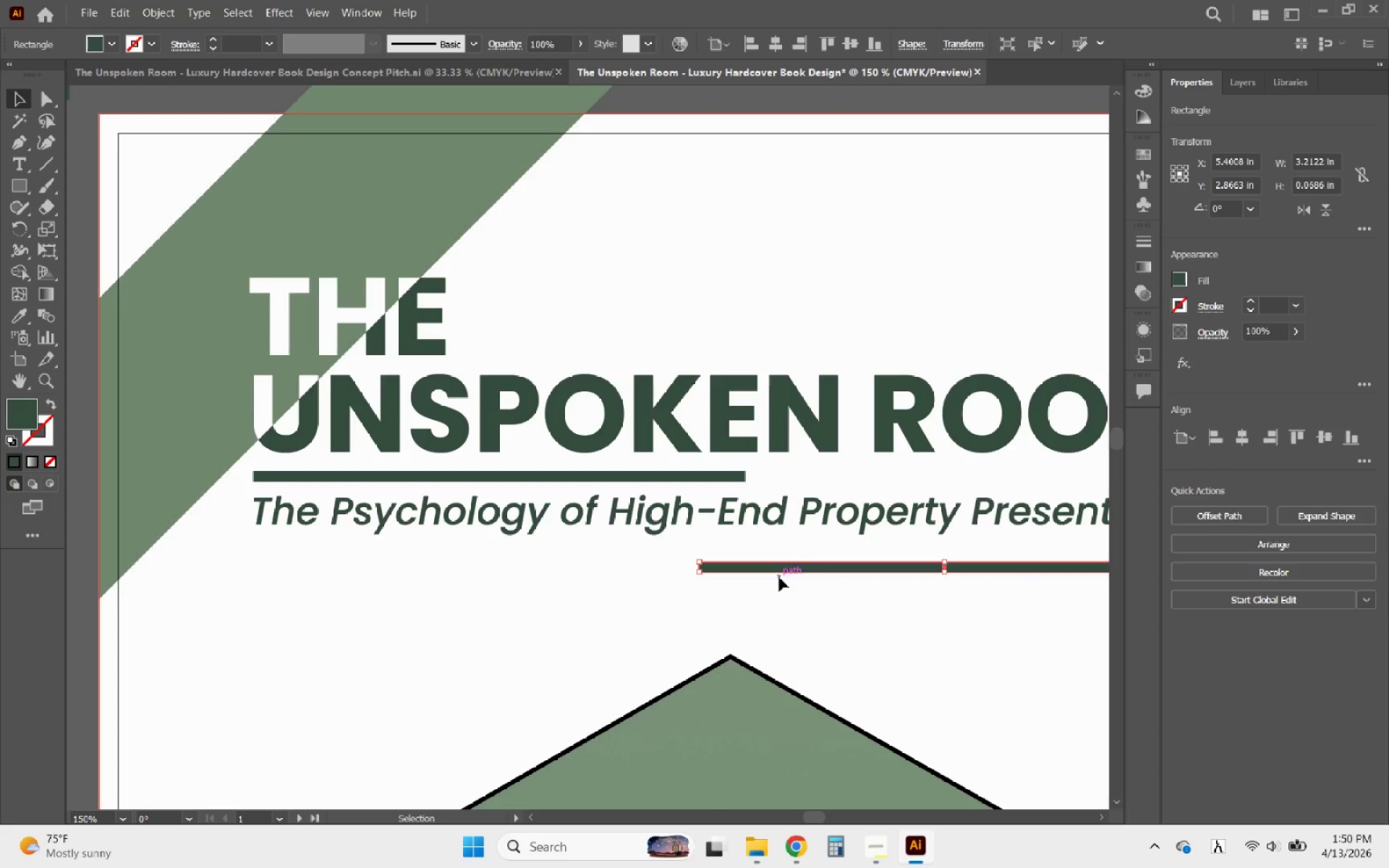 
key(ArrowUp)
 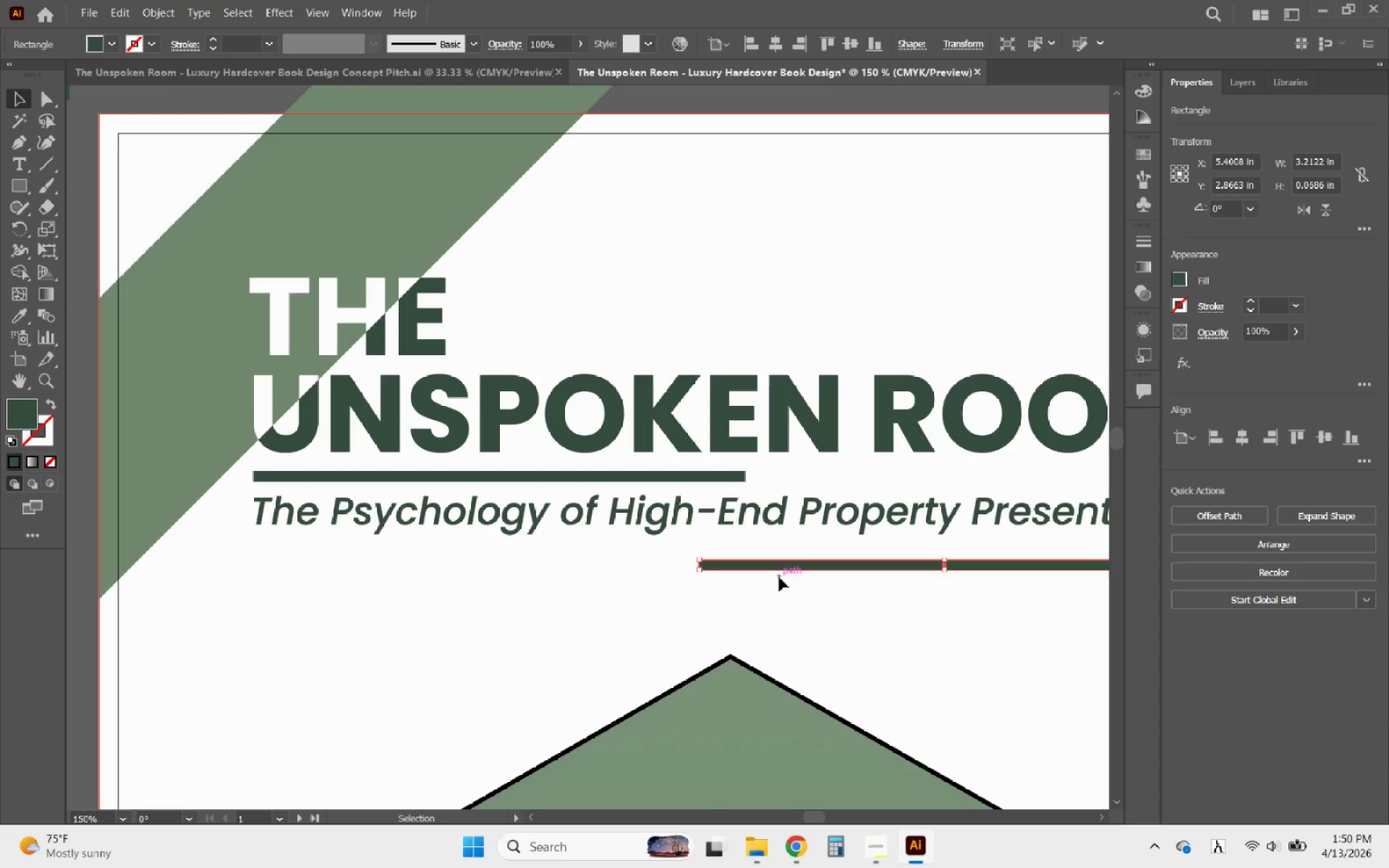 
key(ArrowUp)
 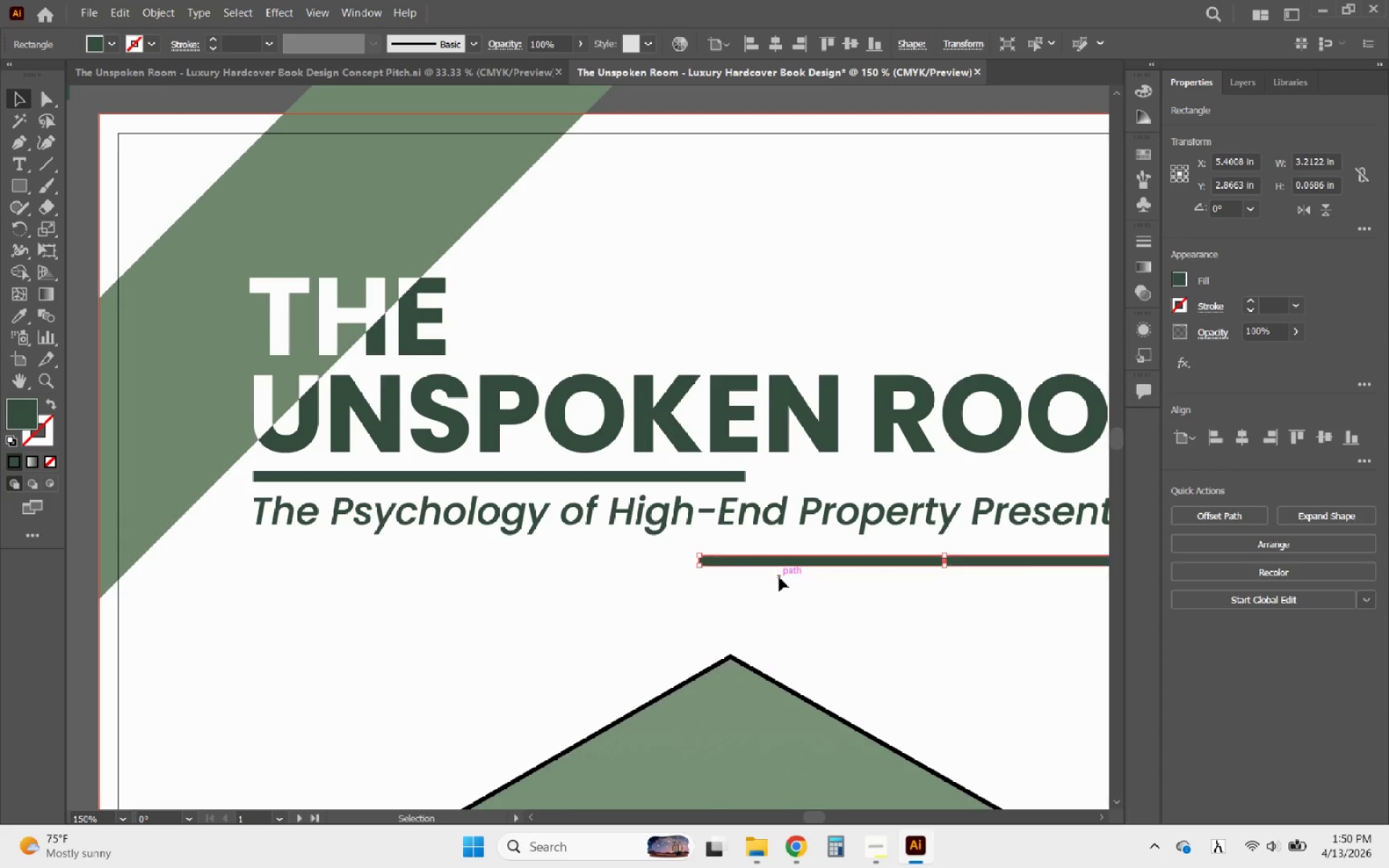 
key(ArrowUp)
 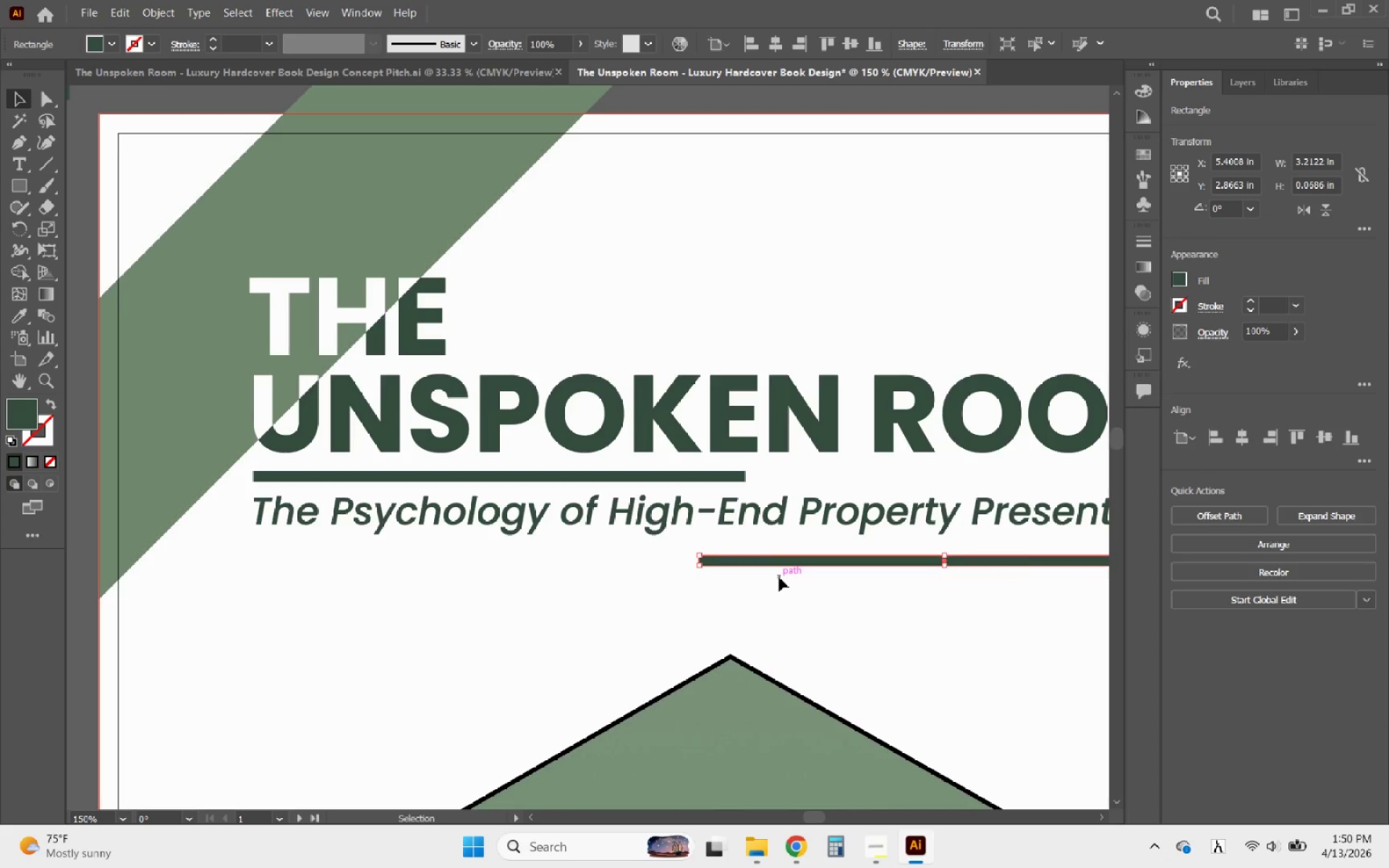 
key(ArrowUp)
 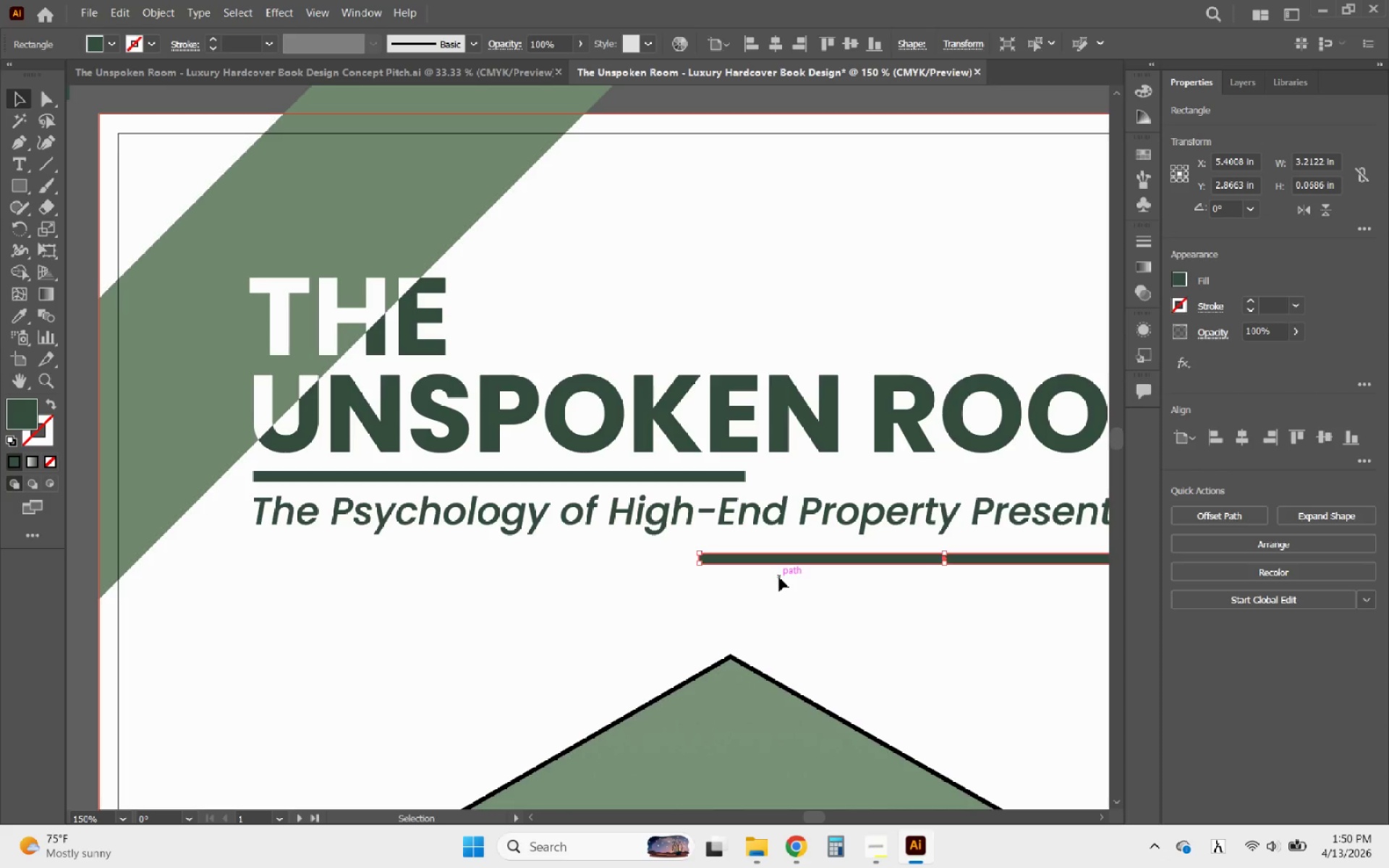 
key(ArrowUp)
 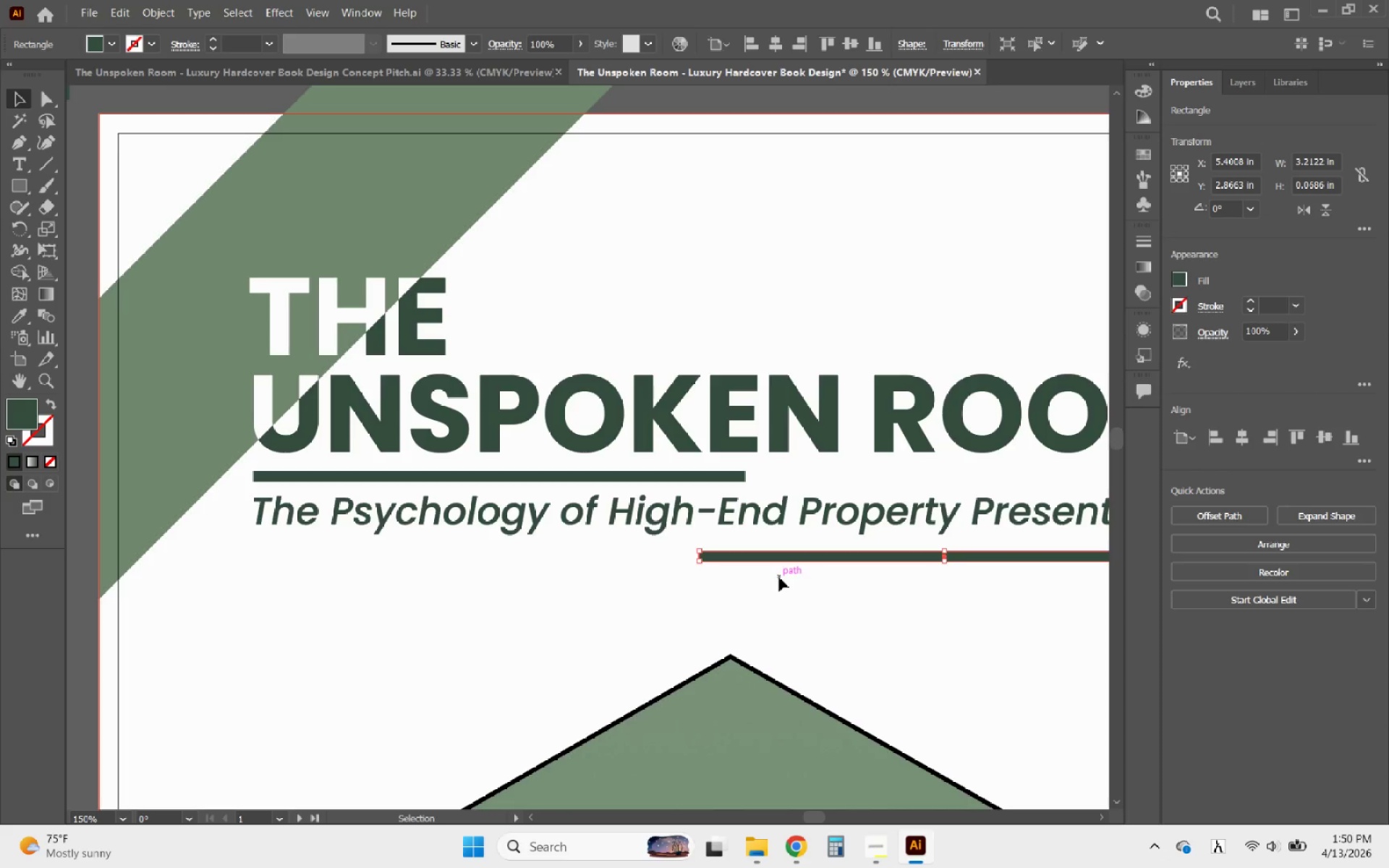 
key(ArrowUp)
 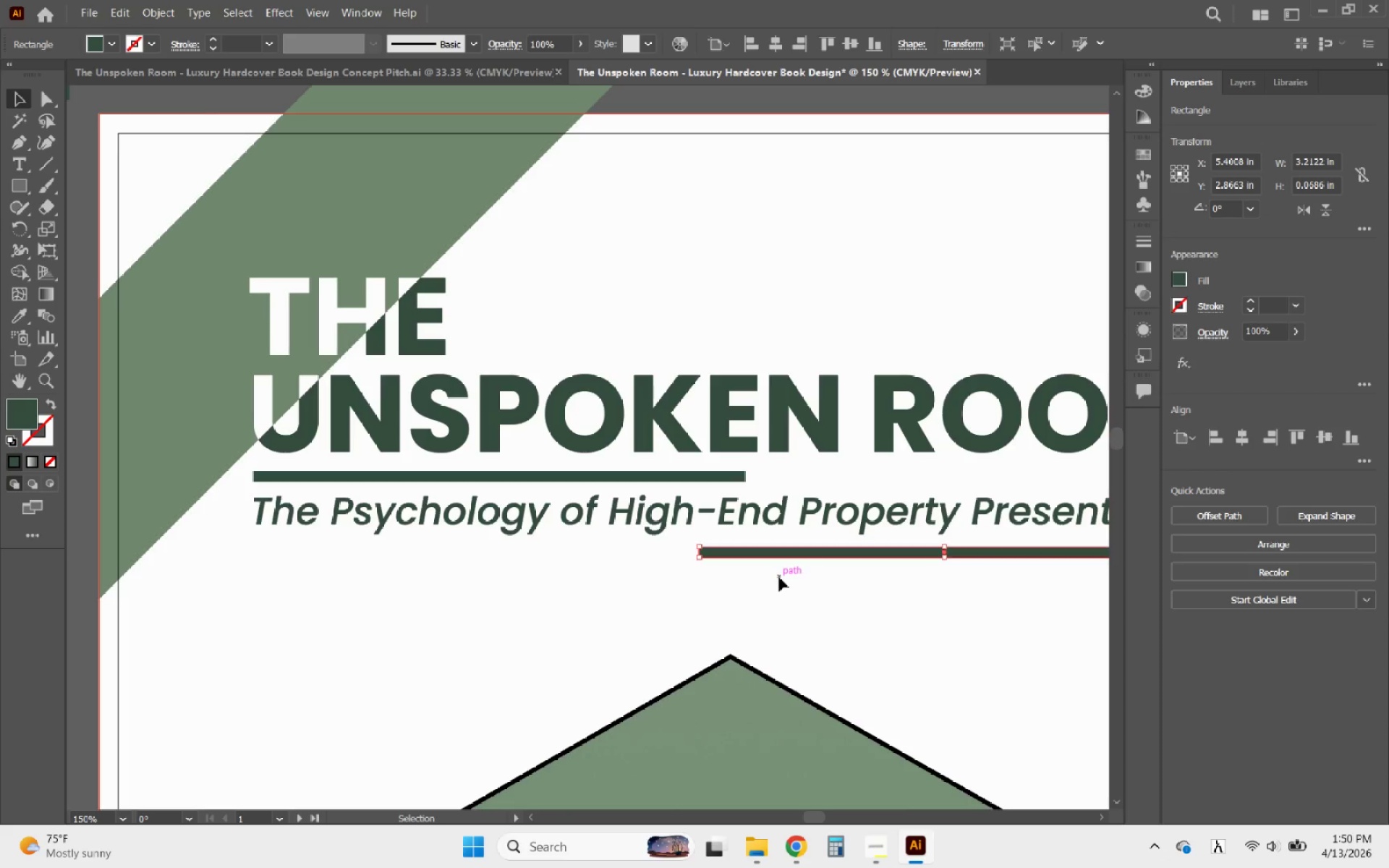 
key(ArrowUp)
 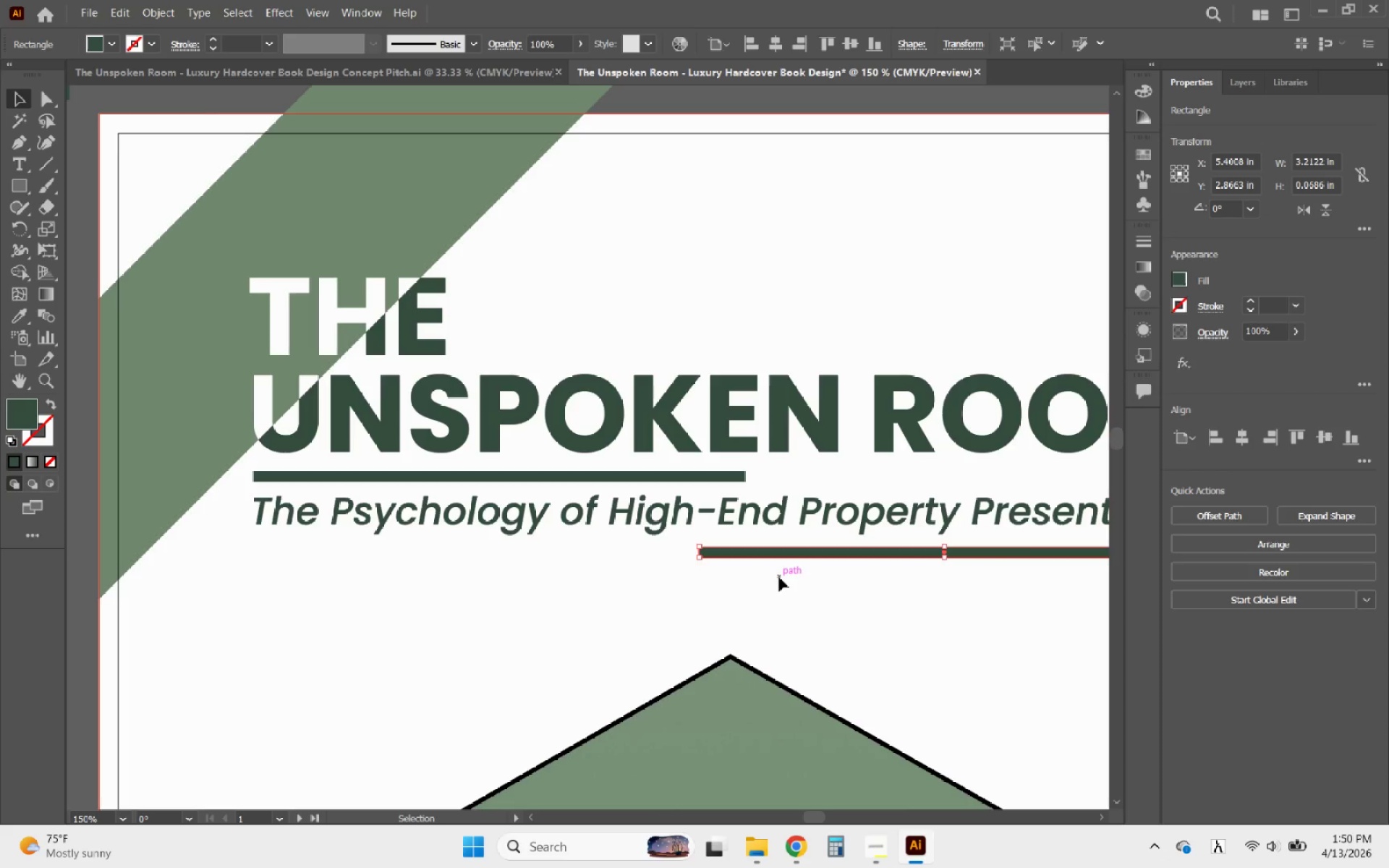 
key(ArrowUp)
 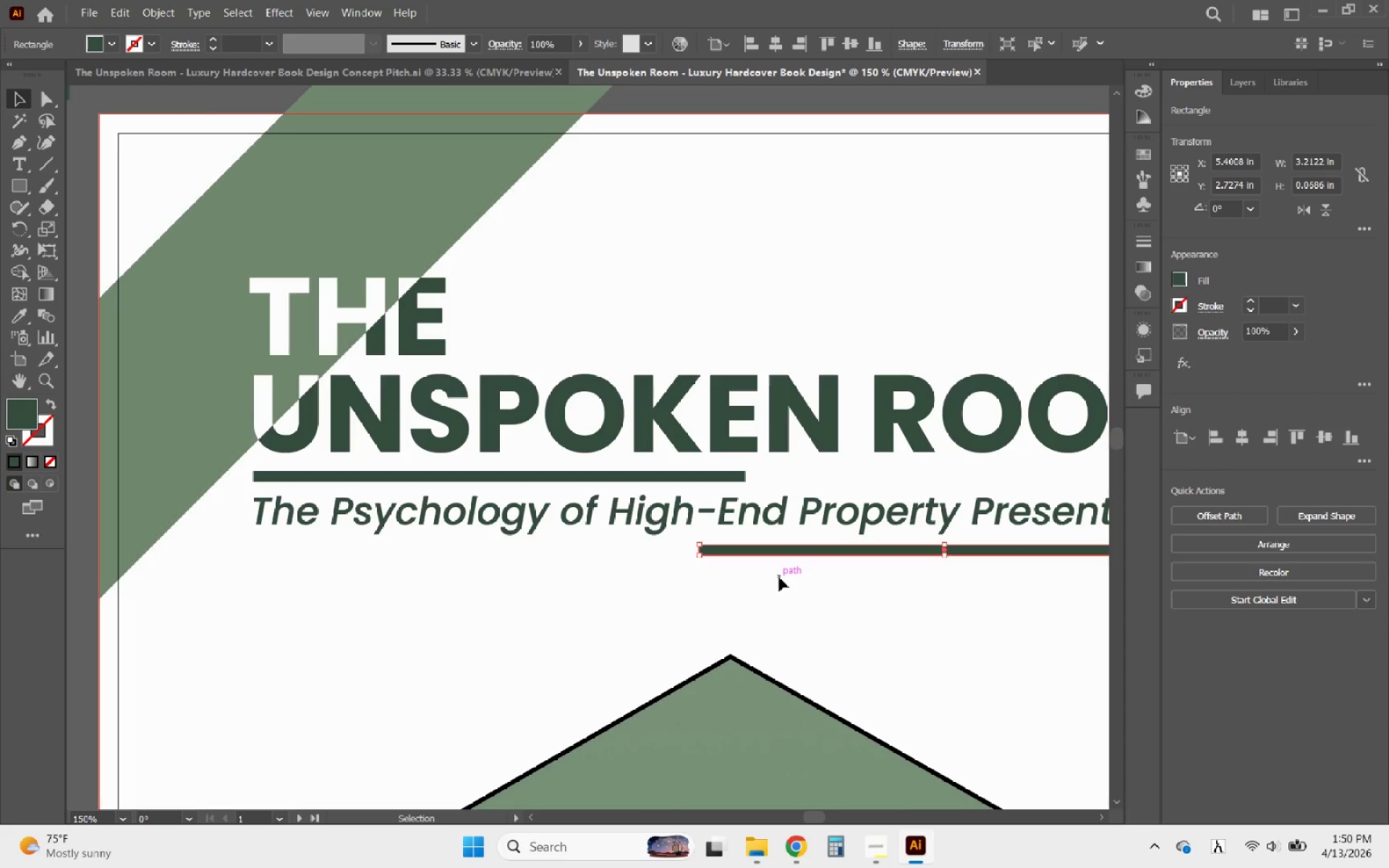 
key(ArrowUp)
 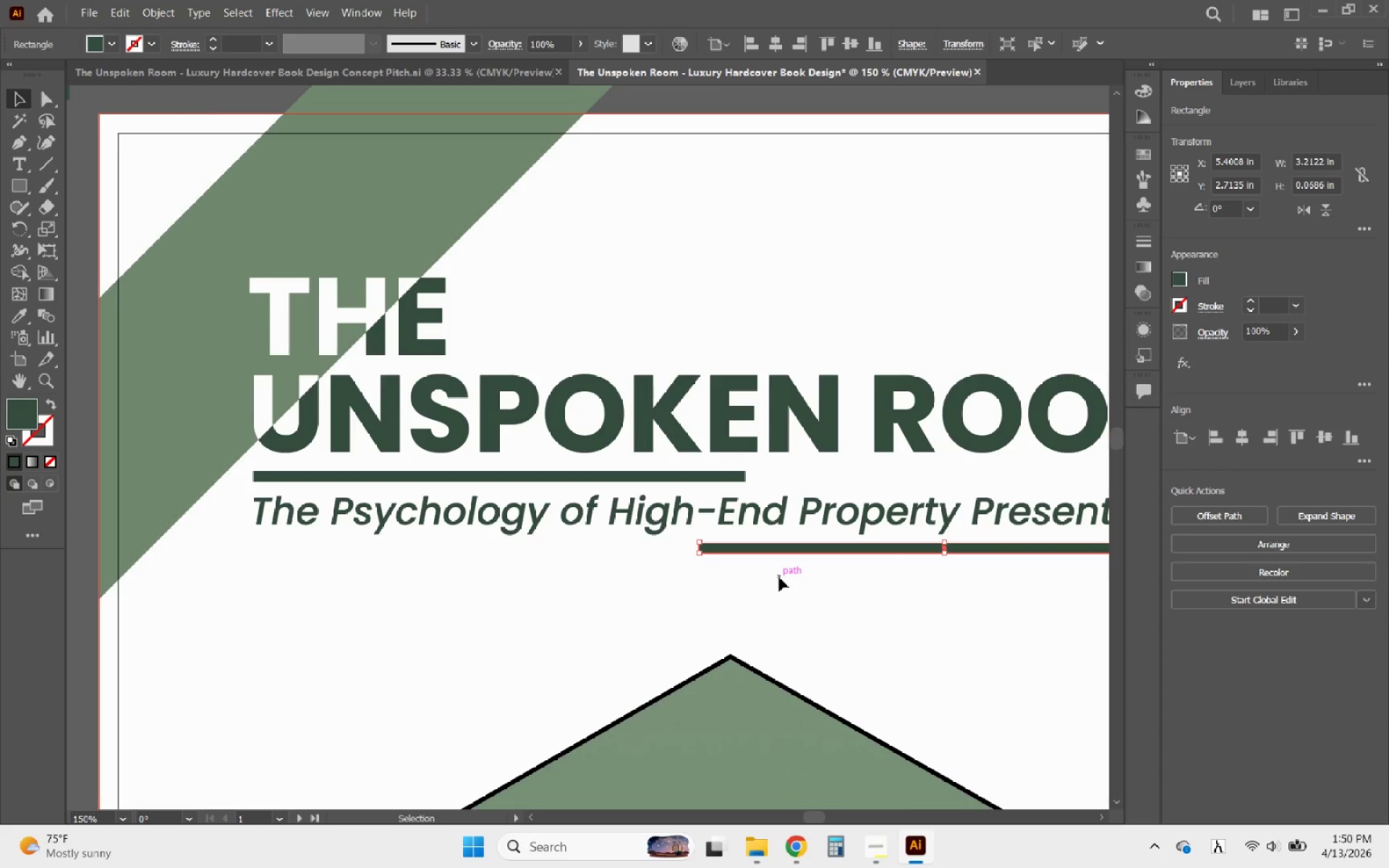 
hold_key(key=Space, duration=0.72)
 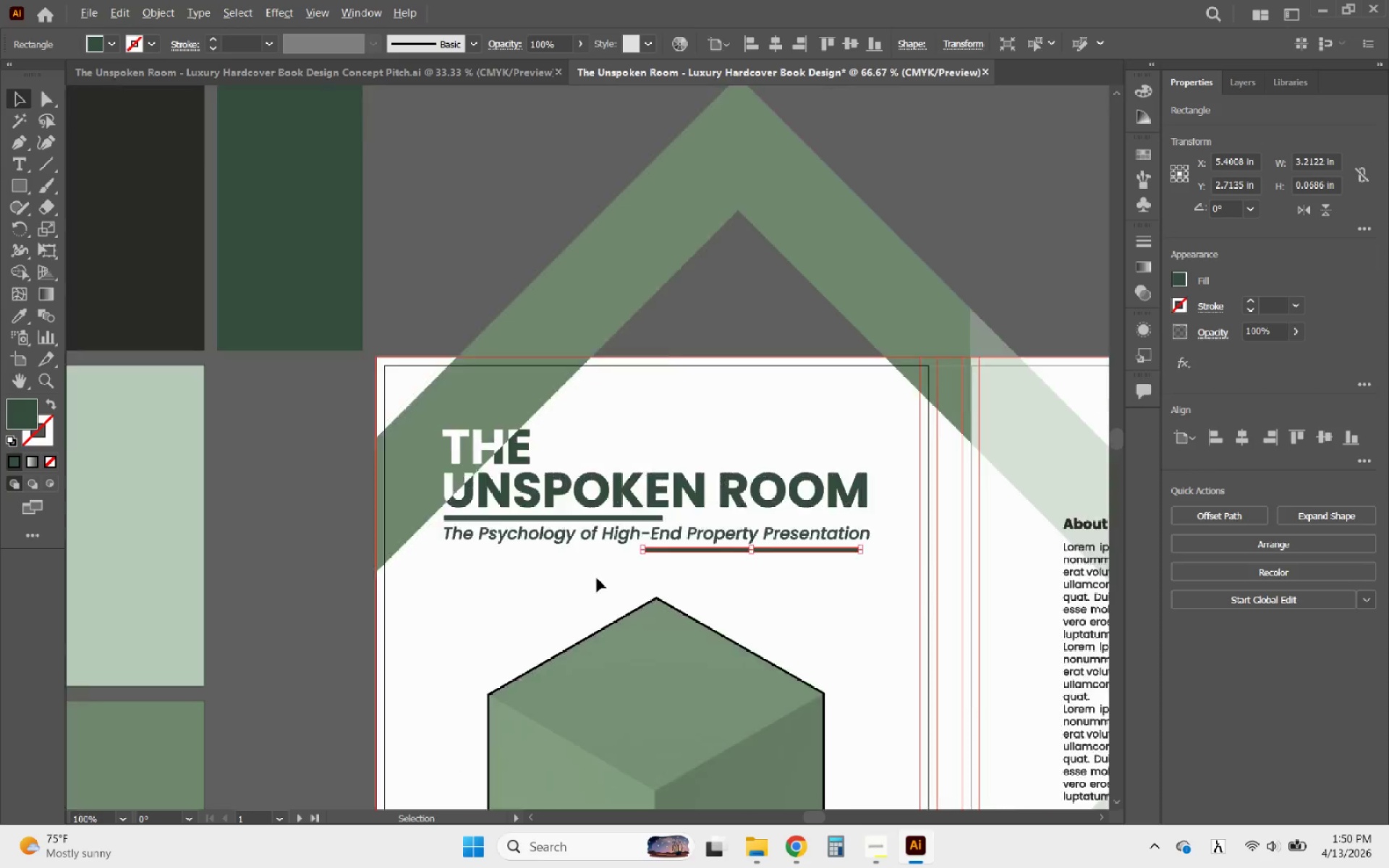 
scroll: coordinate [671, 579], scroll_direction: down, amount: 2.0
 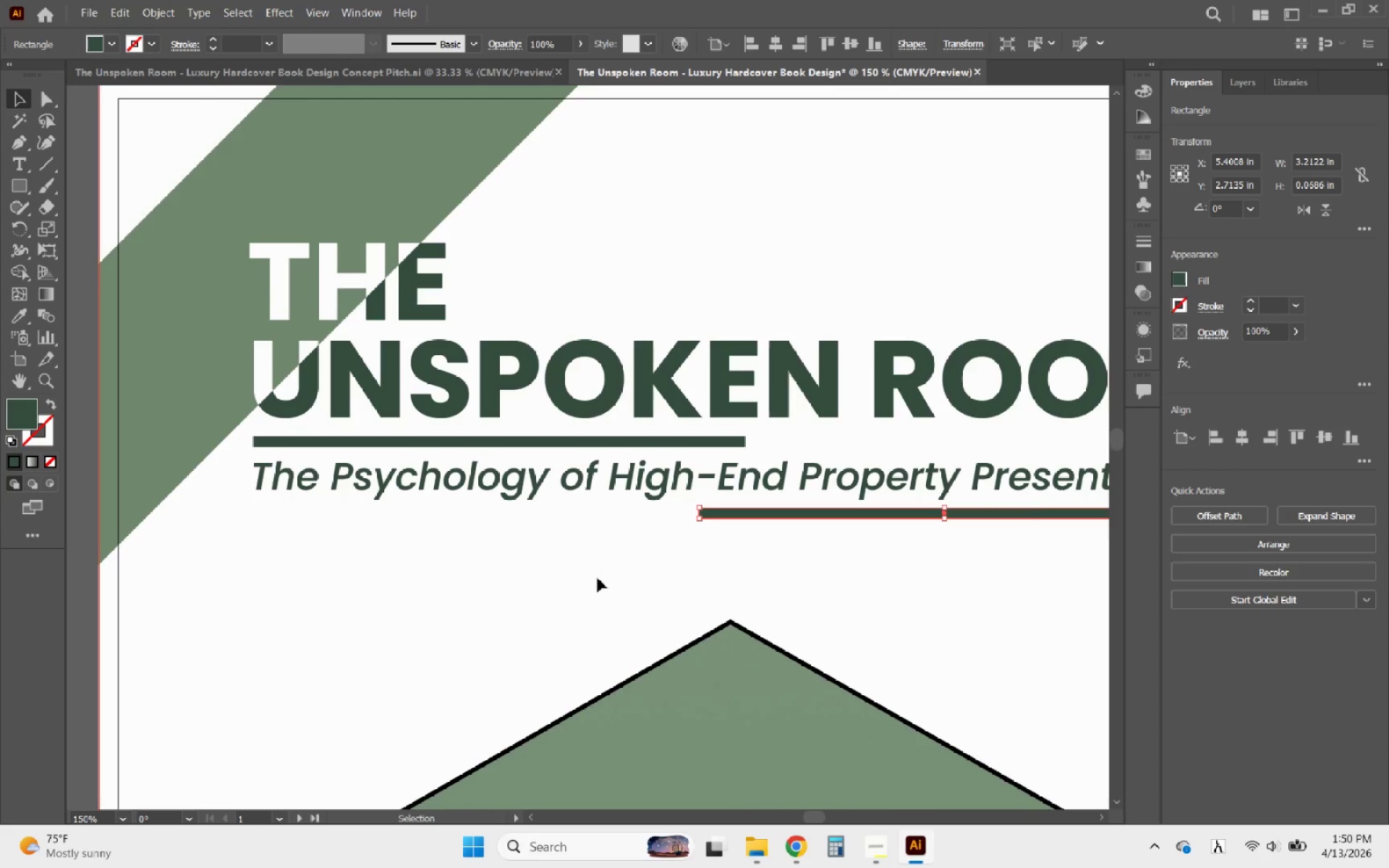 
hold_key(key=AltLeft, duration=2.02)
scroll: coordinate [597, 578], scroll_direction: down, amount: 3.0
 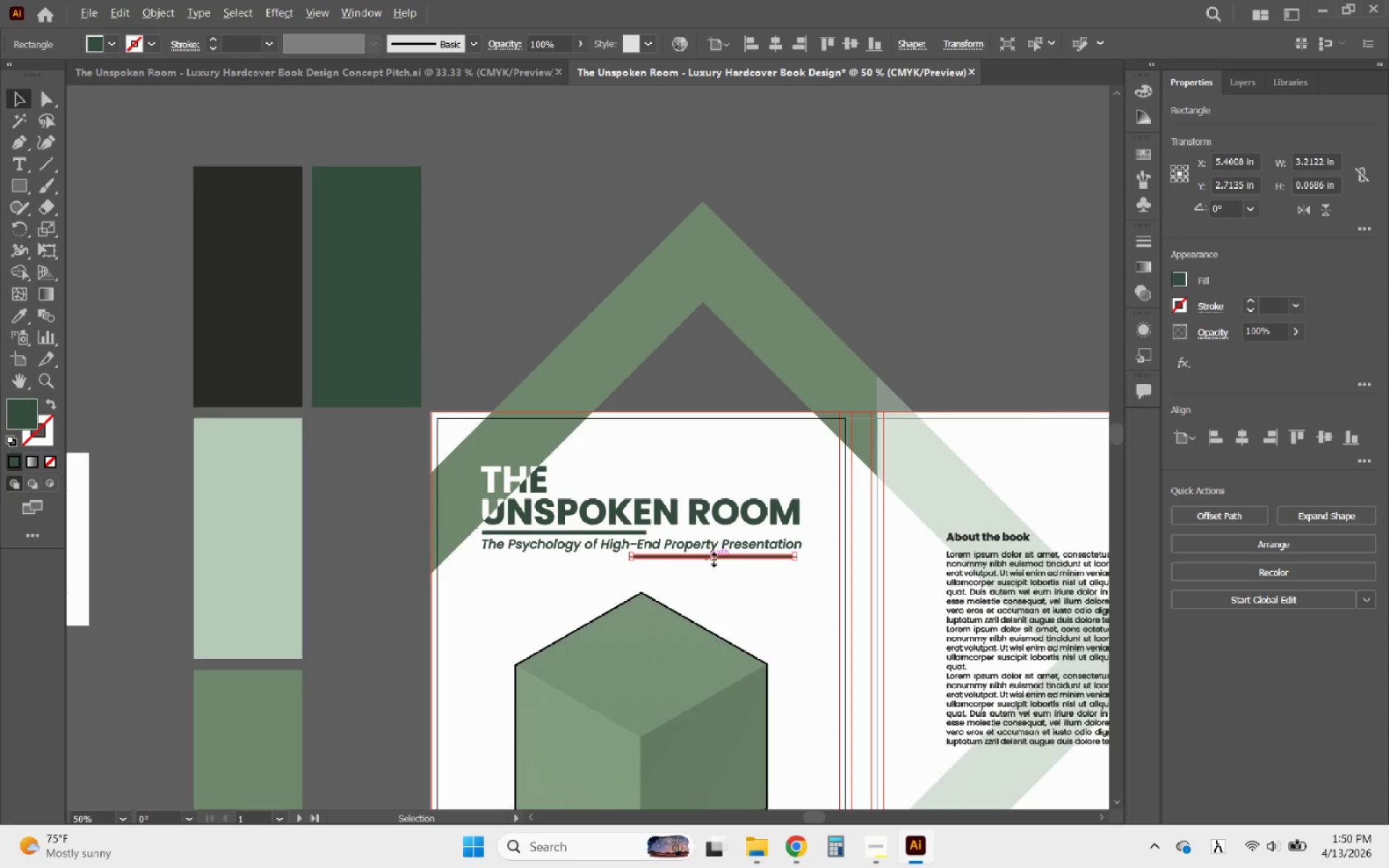 
scroll: coordinate [844, 563], scroll_direction: up, amount: 6.0
 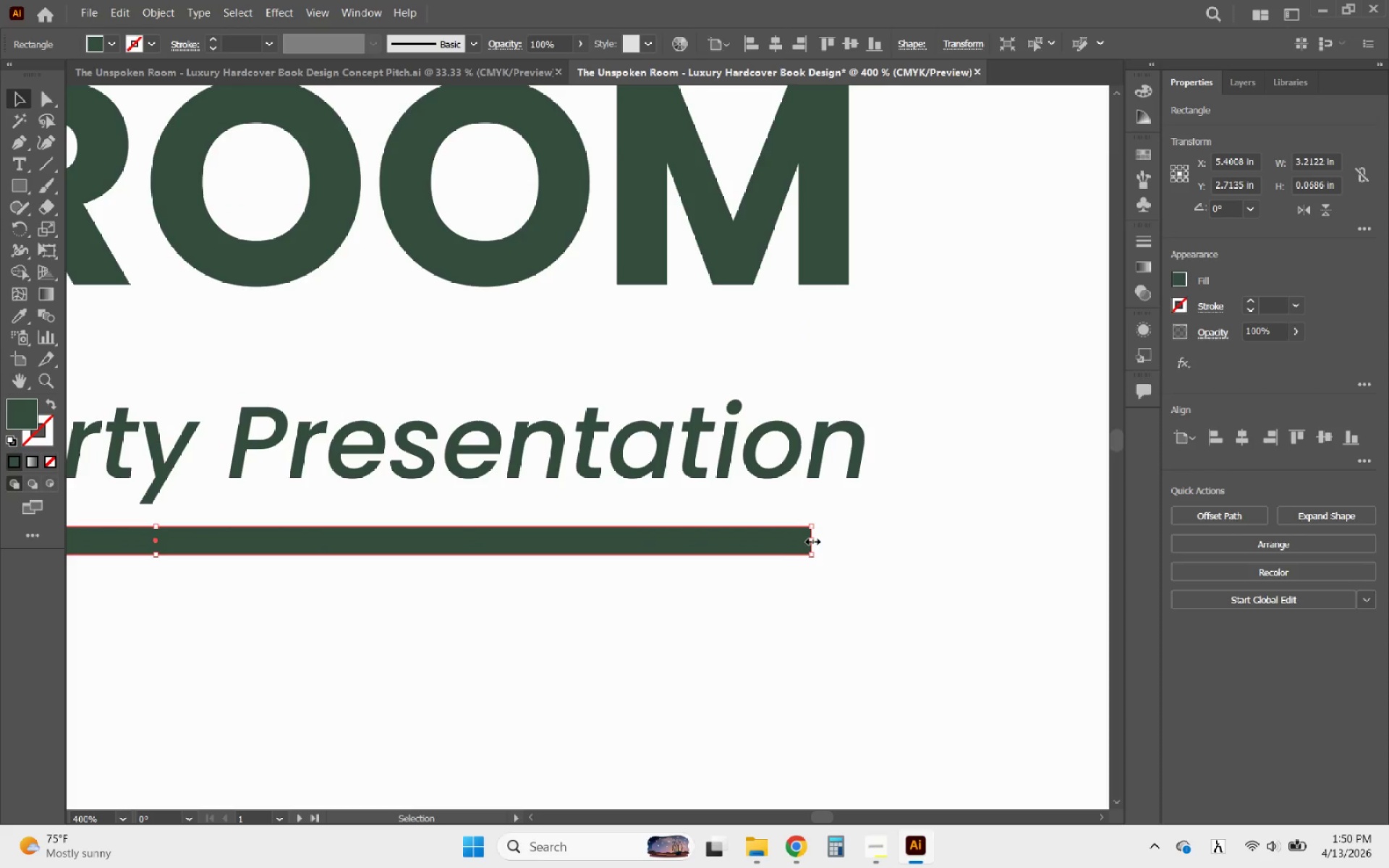 
left_click_drag(start_coordinate=[783, 539], to_coordinate=[832, 538])
 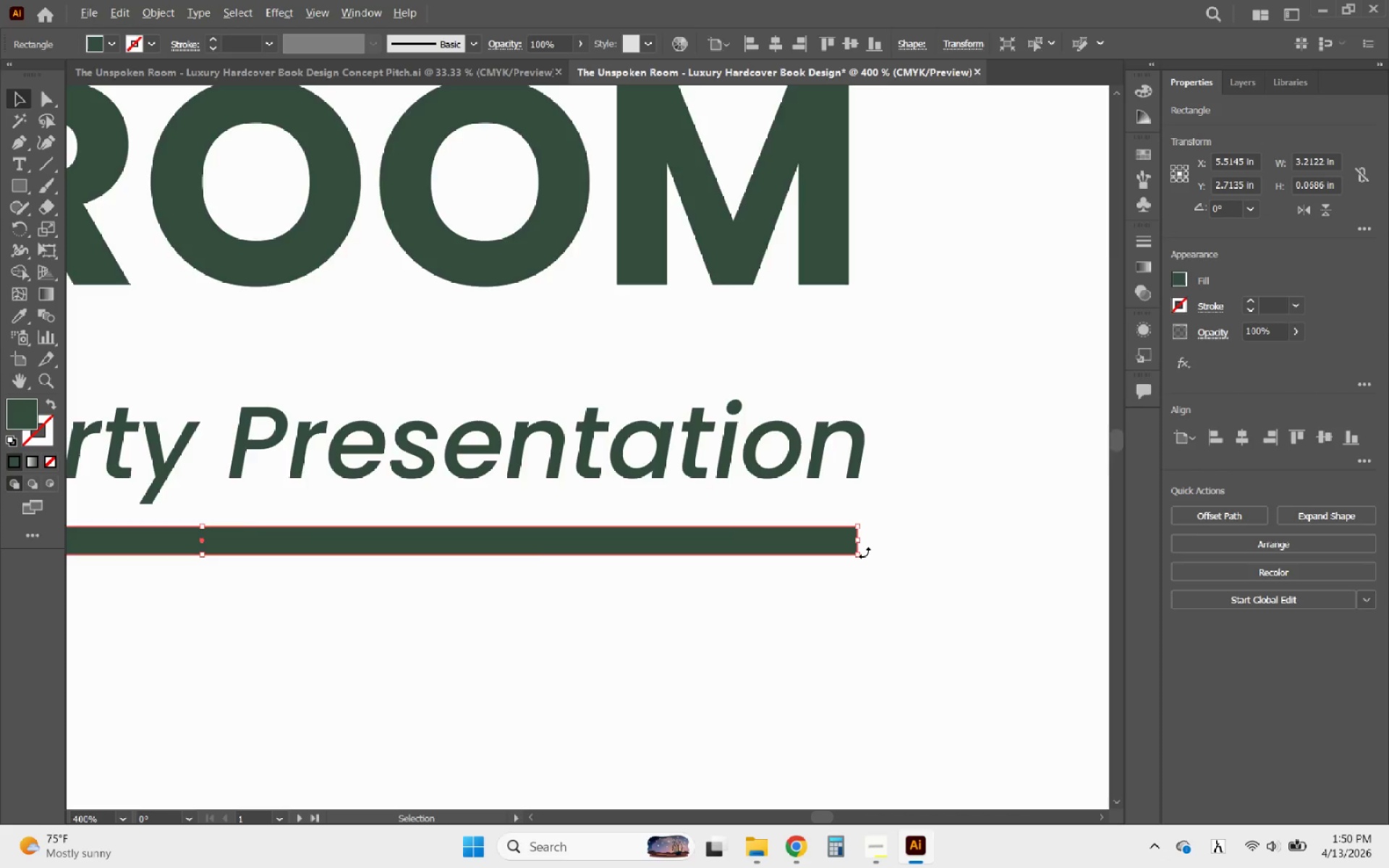 
hold_key(key=ShiftLeft, duration=2.78)
 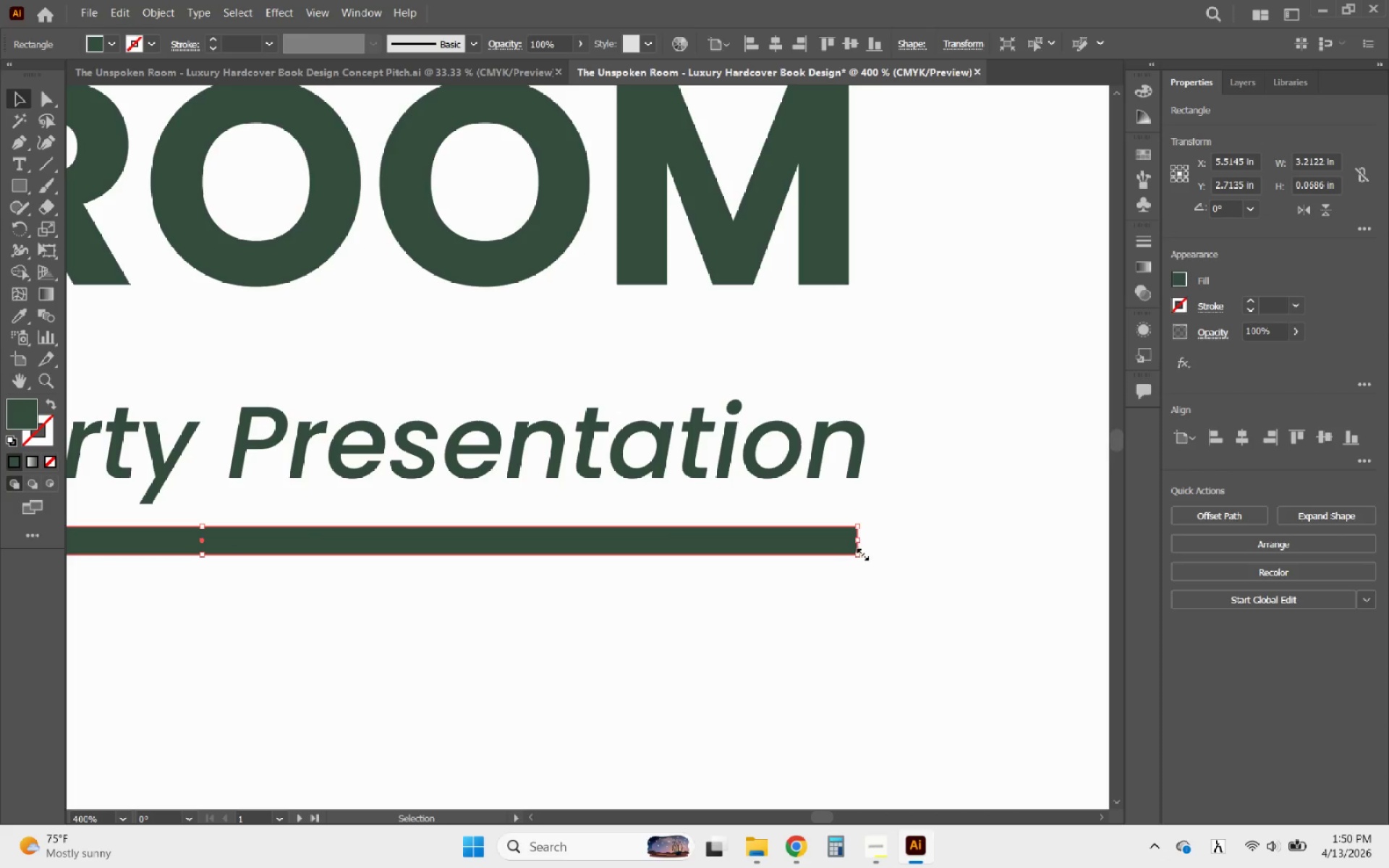 
hold_key(key=AltLeft, duration=0.45)
scroll: coordinate [865, 553], scroll_direction: down, amount: 5.0
 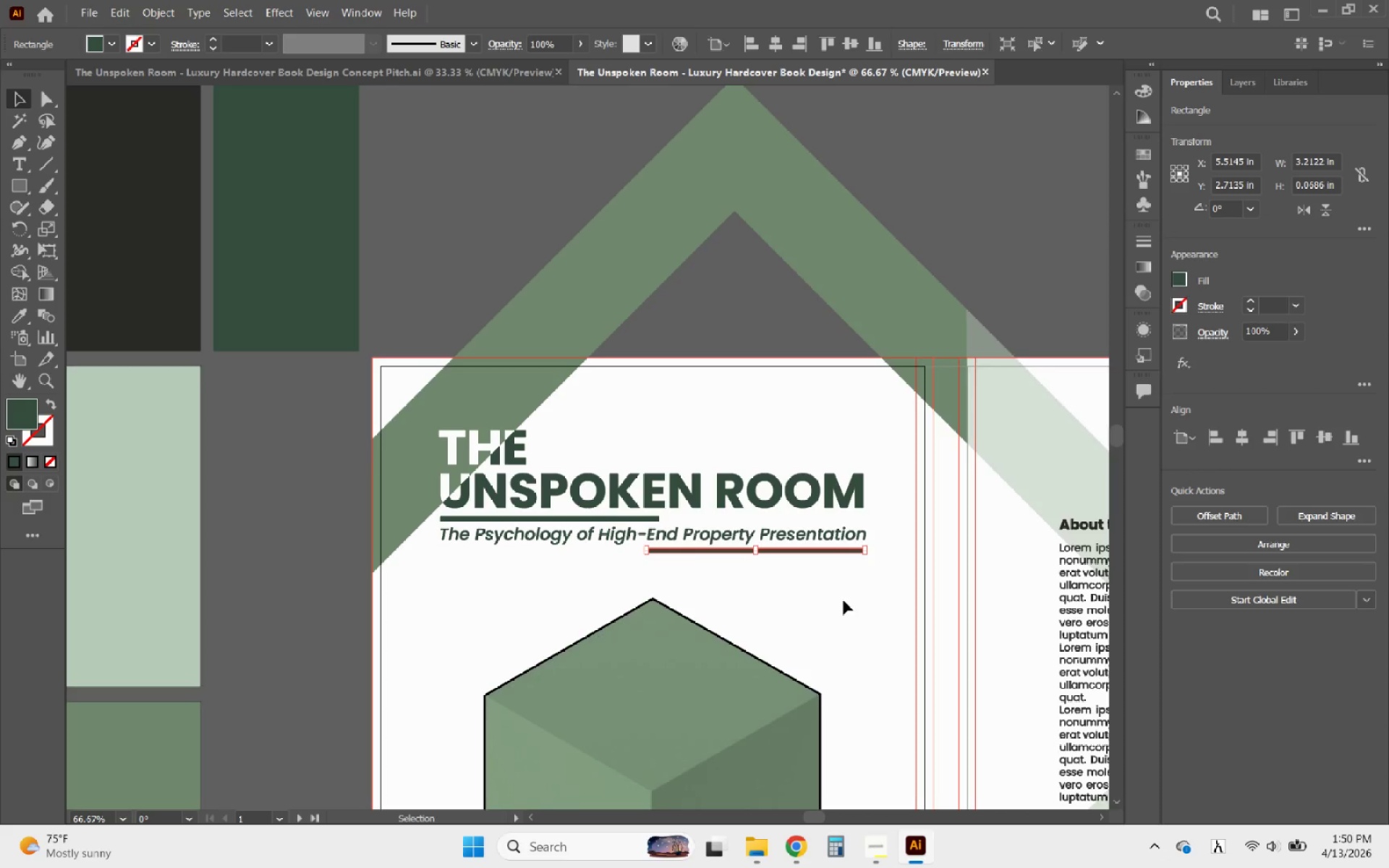 
left_click([844, 600])
 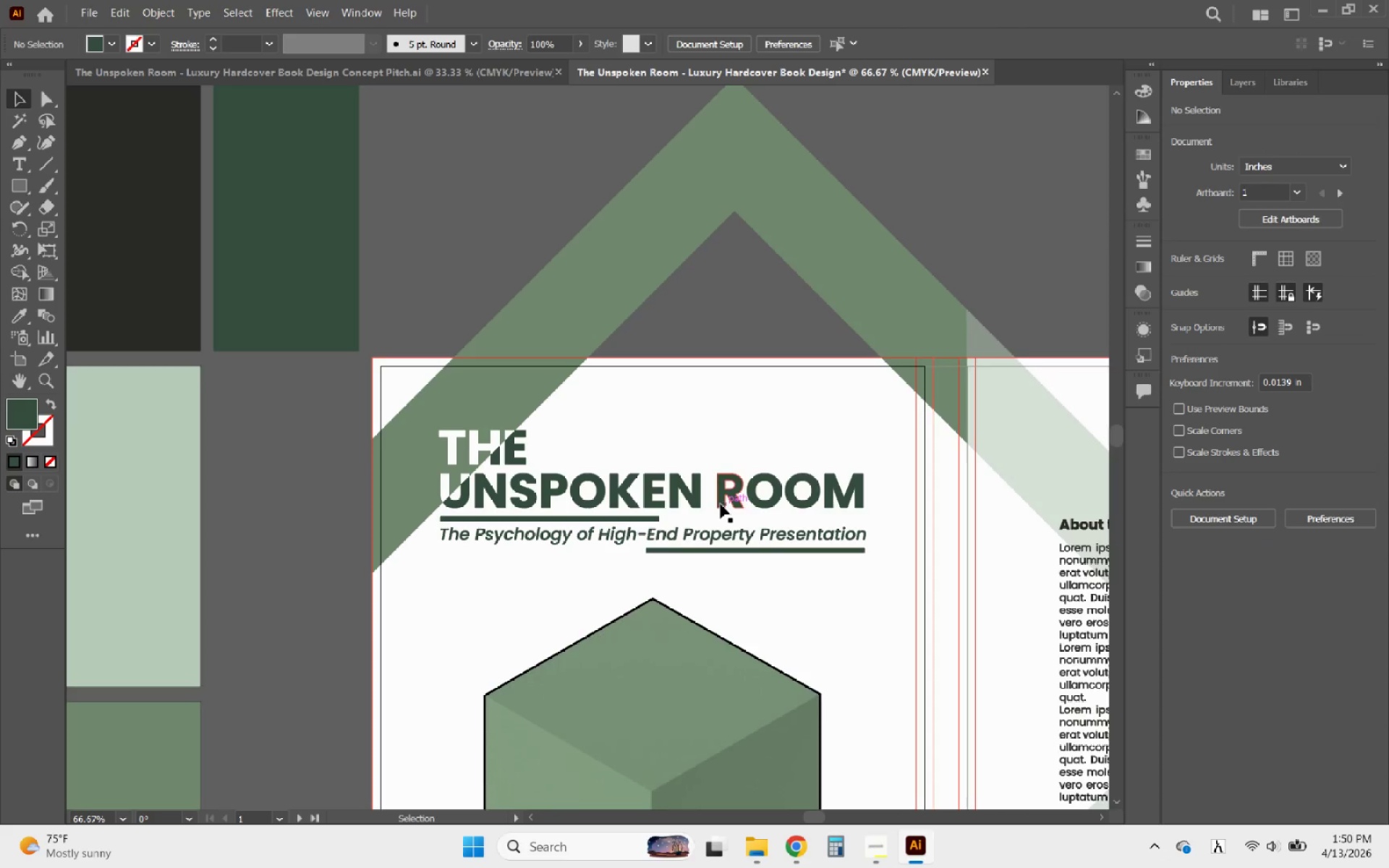 
hold_key(key=AltLeft, duration=1.14)
scroll: coordinate [757, 462], scroll_direction: down, amount: 2.0
 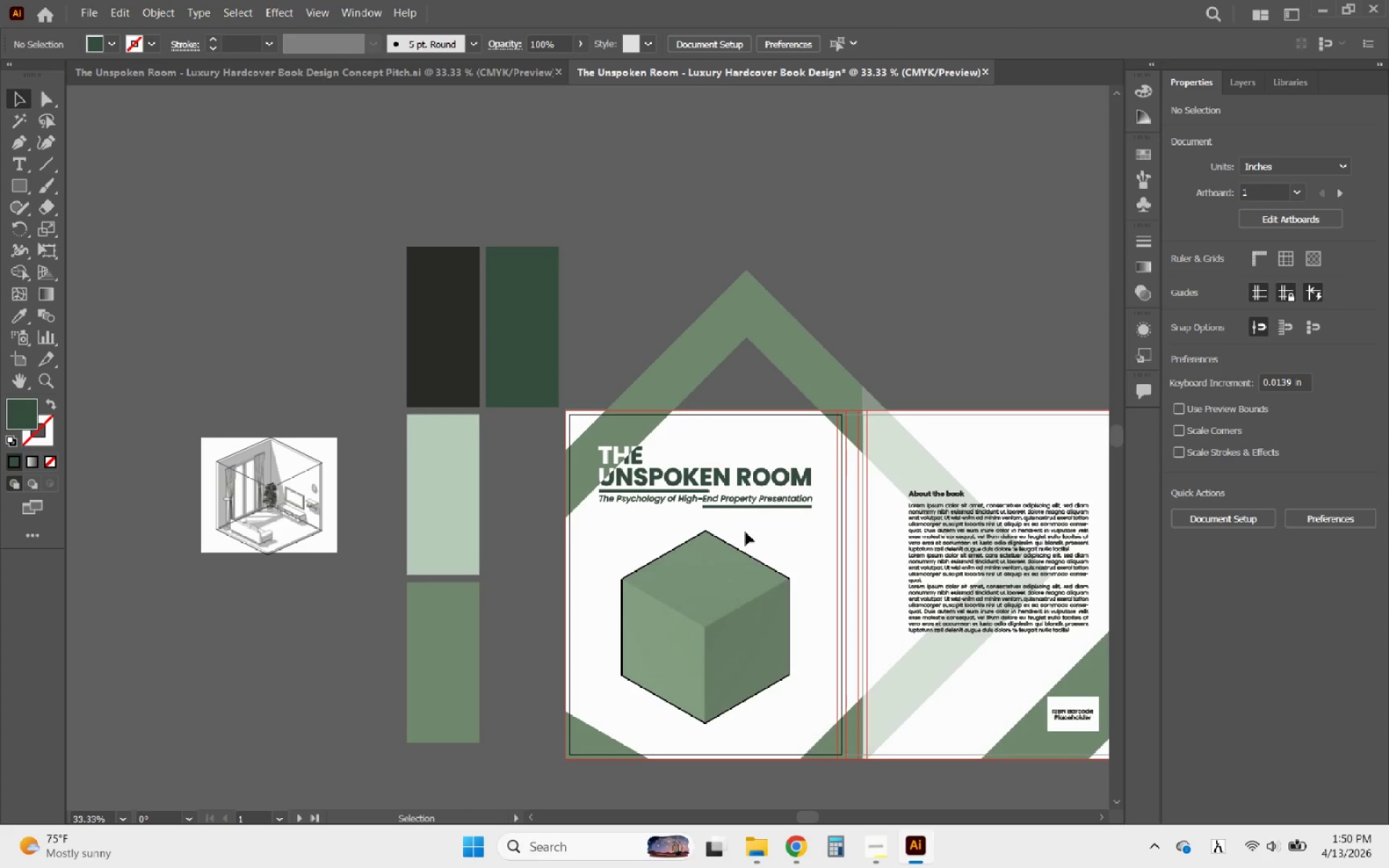 
hold_key(key=AltLeft, duration=0.48)
scroll: coordinate [676, 522], scroll_direction: up, amount: 3.0
 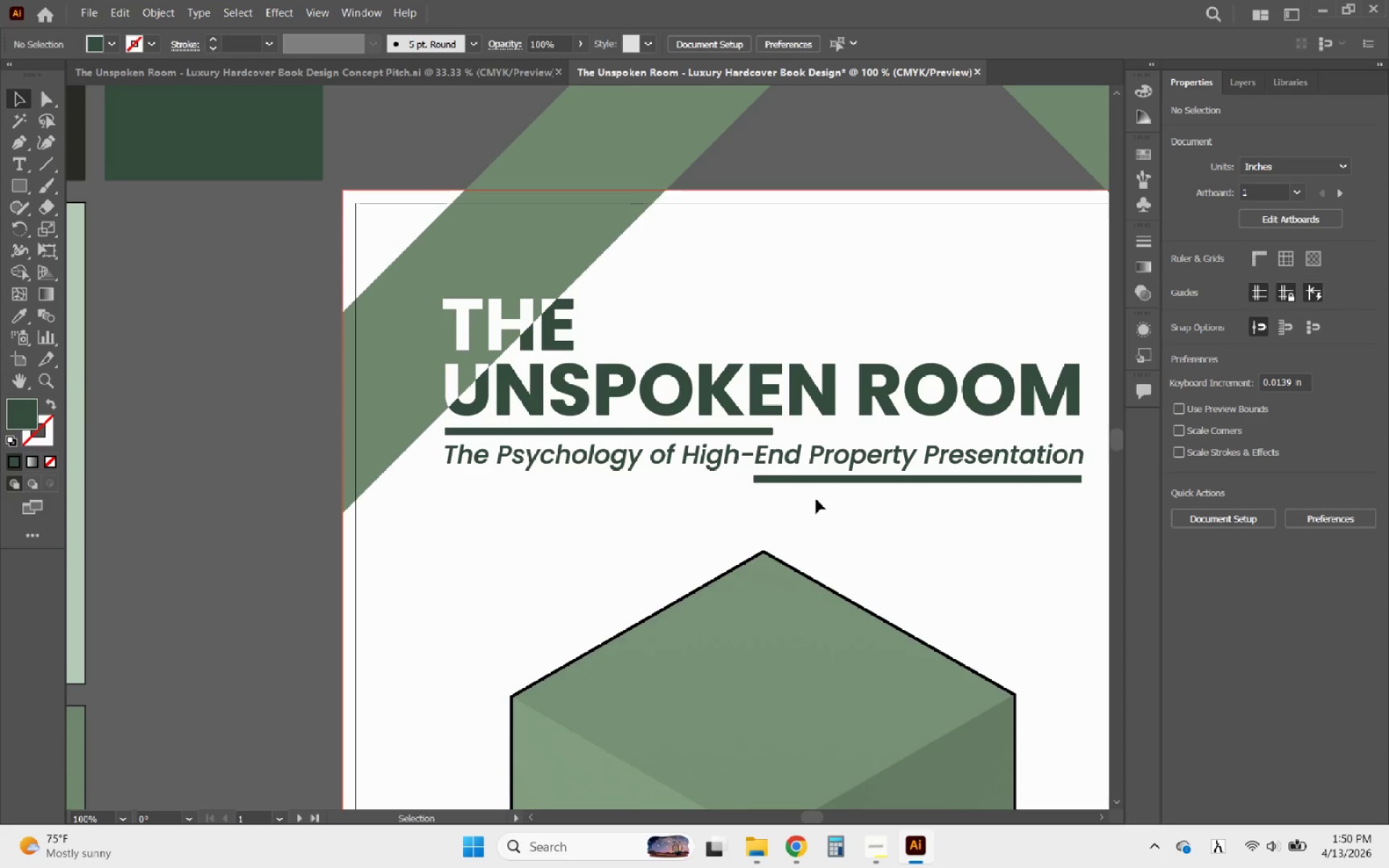 
left_click_drag(start_coordinate=[804, 499], to_coordinate=[672, 423])
 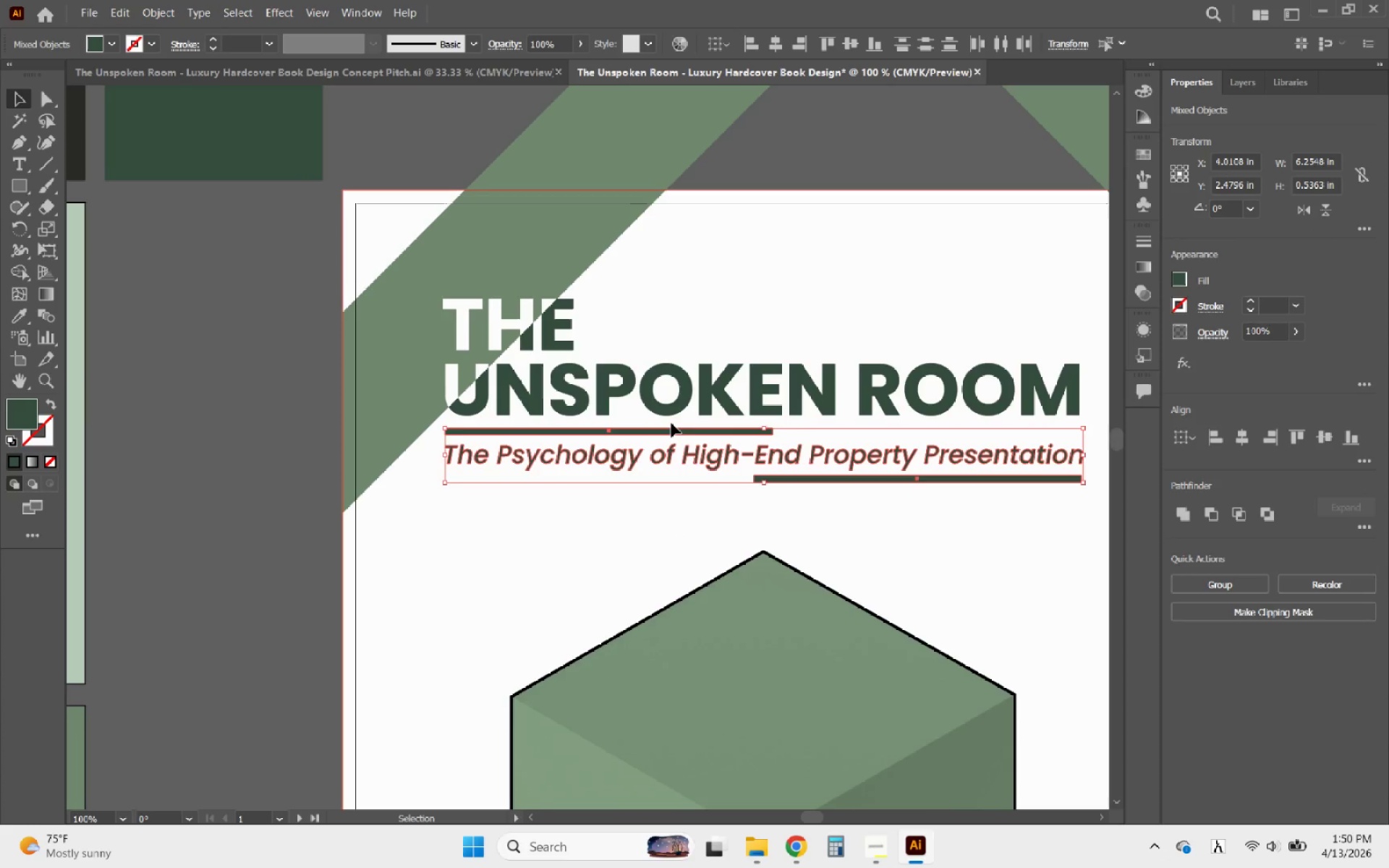 
key(ArrowDown)
 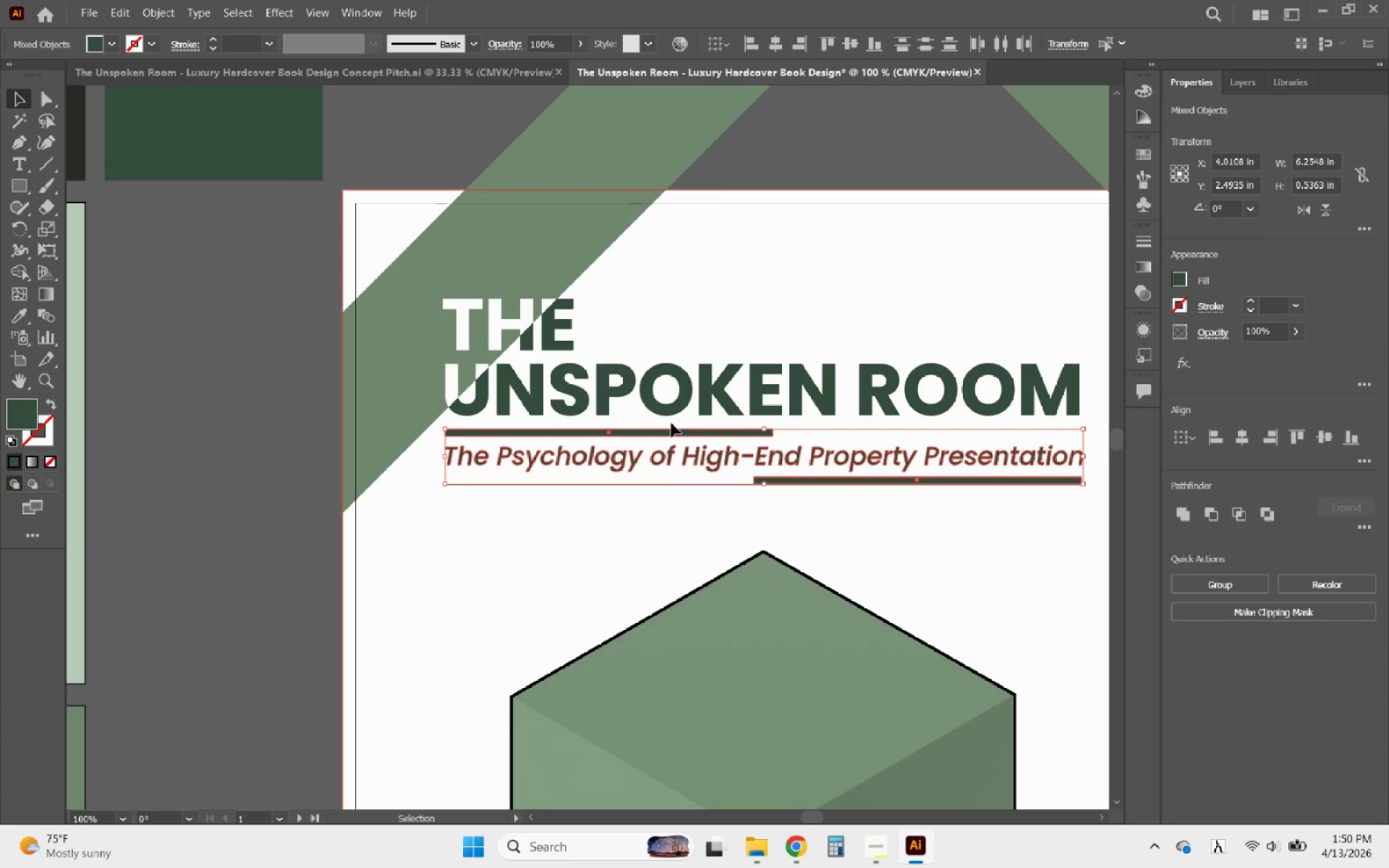 
key(ArrowDown)
 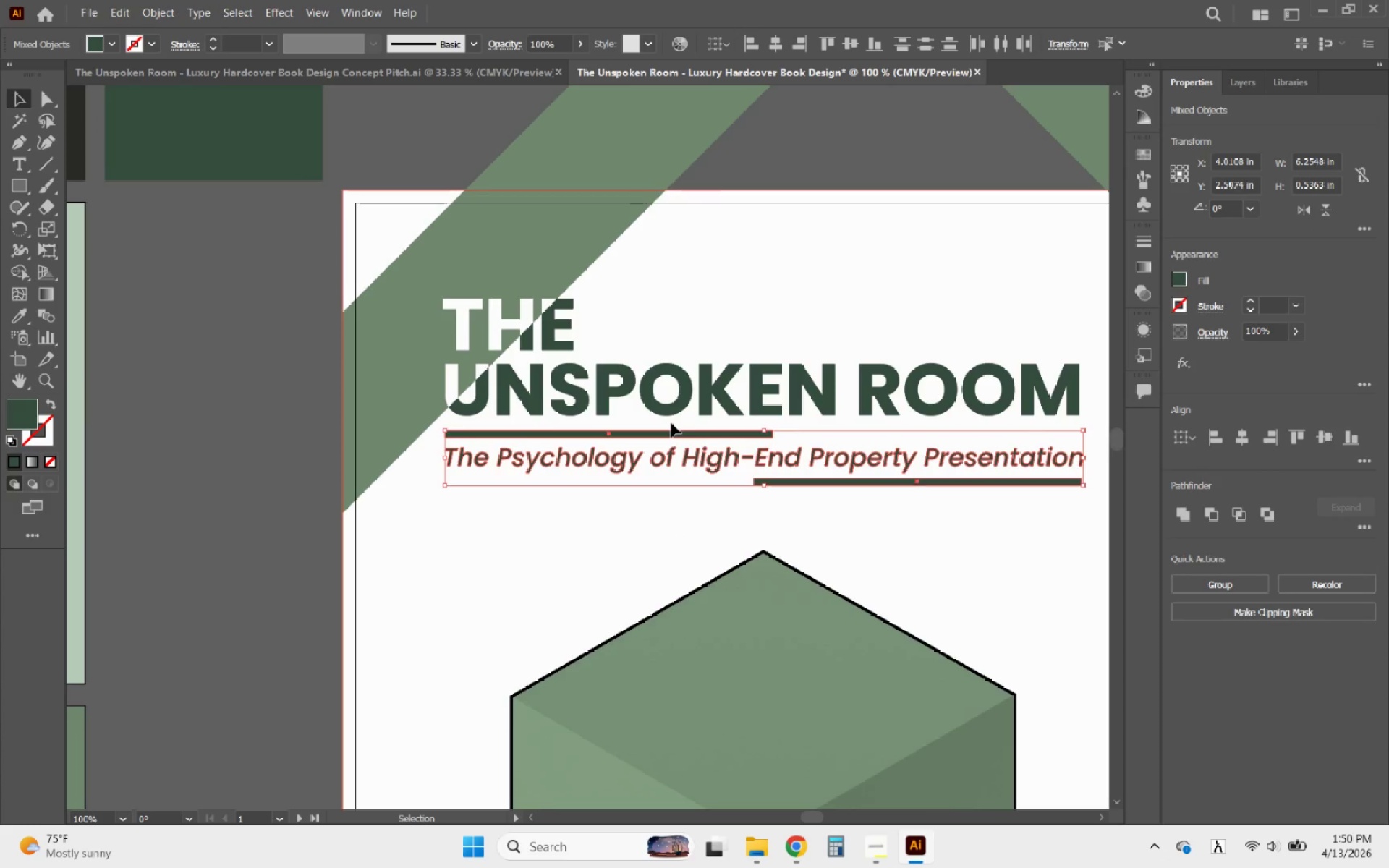 
key(ArrowDown)
 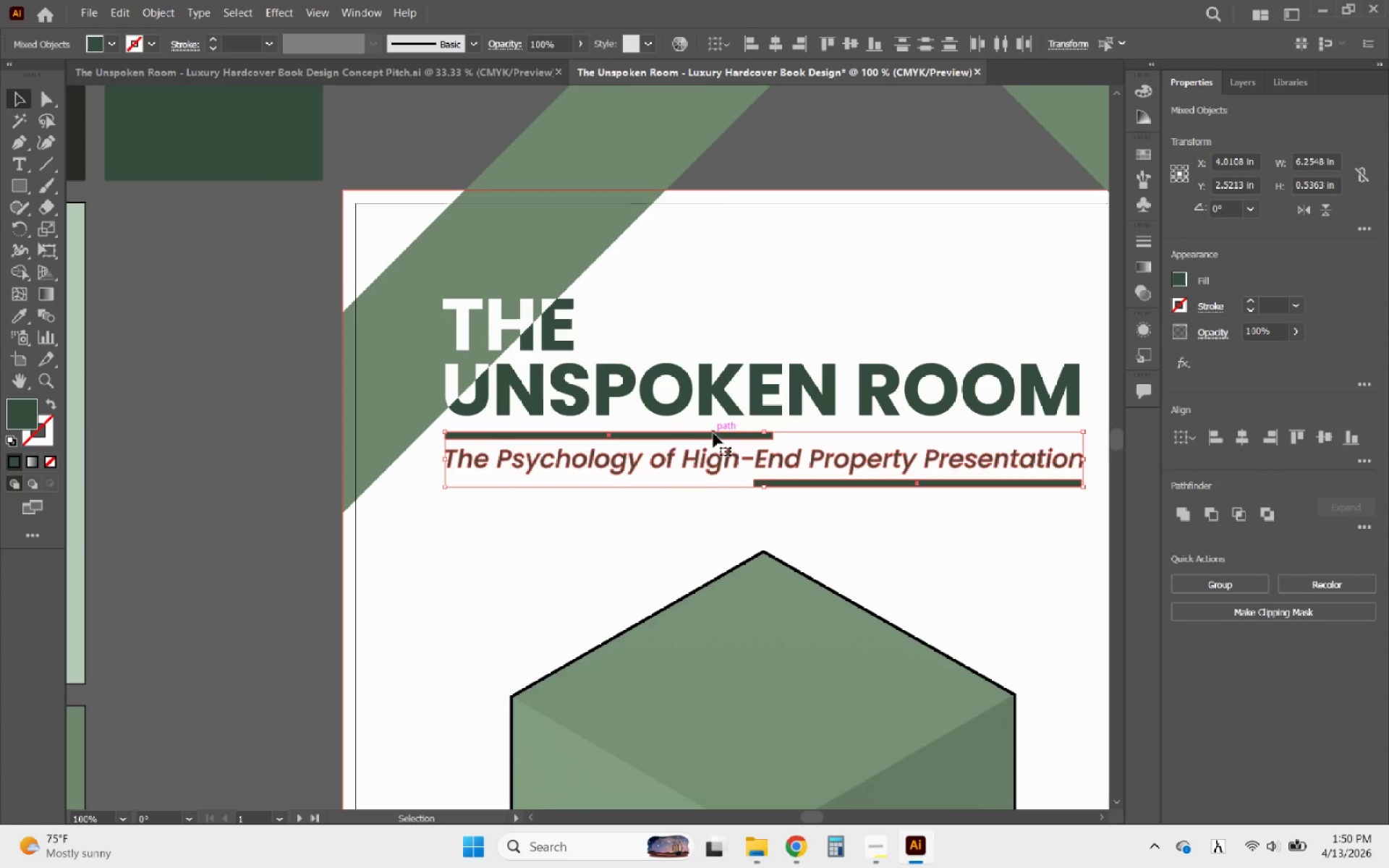 
hold_key(key=ShiftLeft, duration=0.5)
left_click([710, 438])
 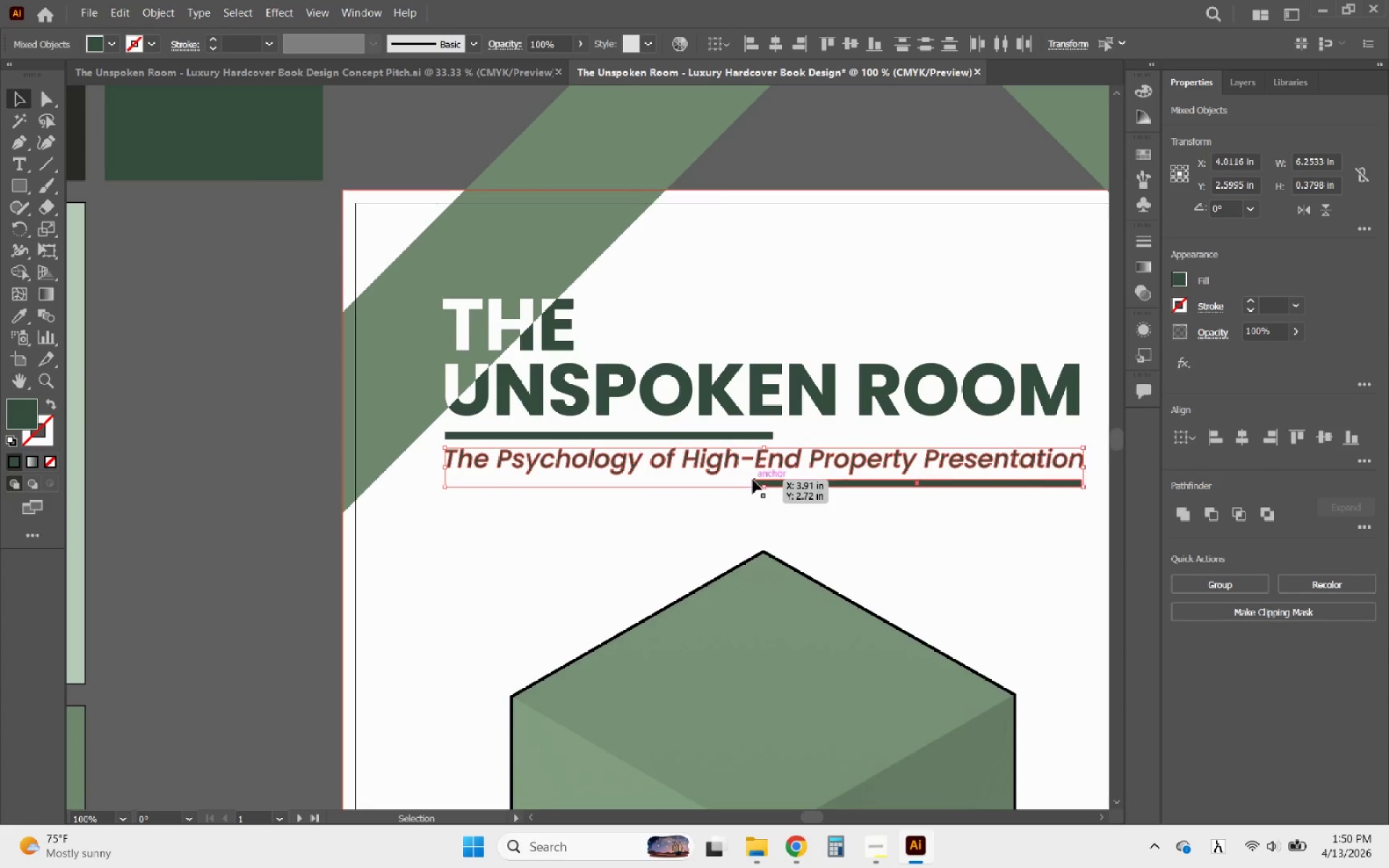 
key(ArrowDown)
 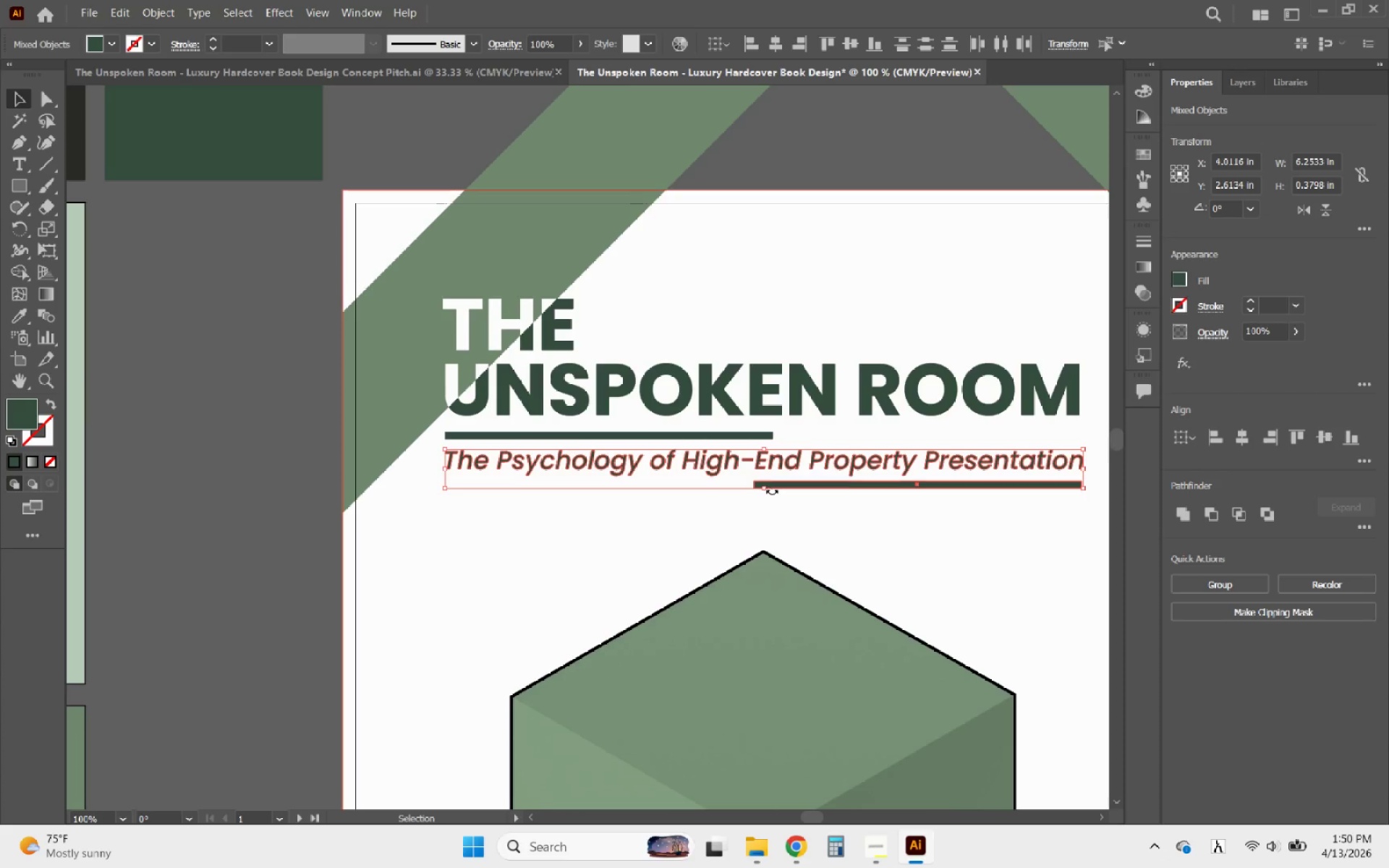 
key(ArrowDown)
 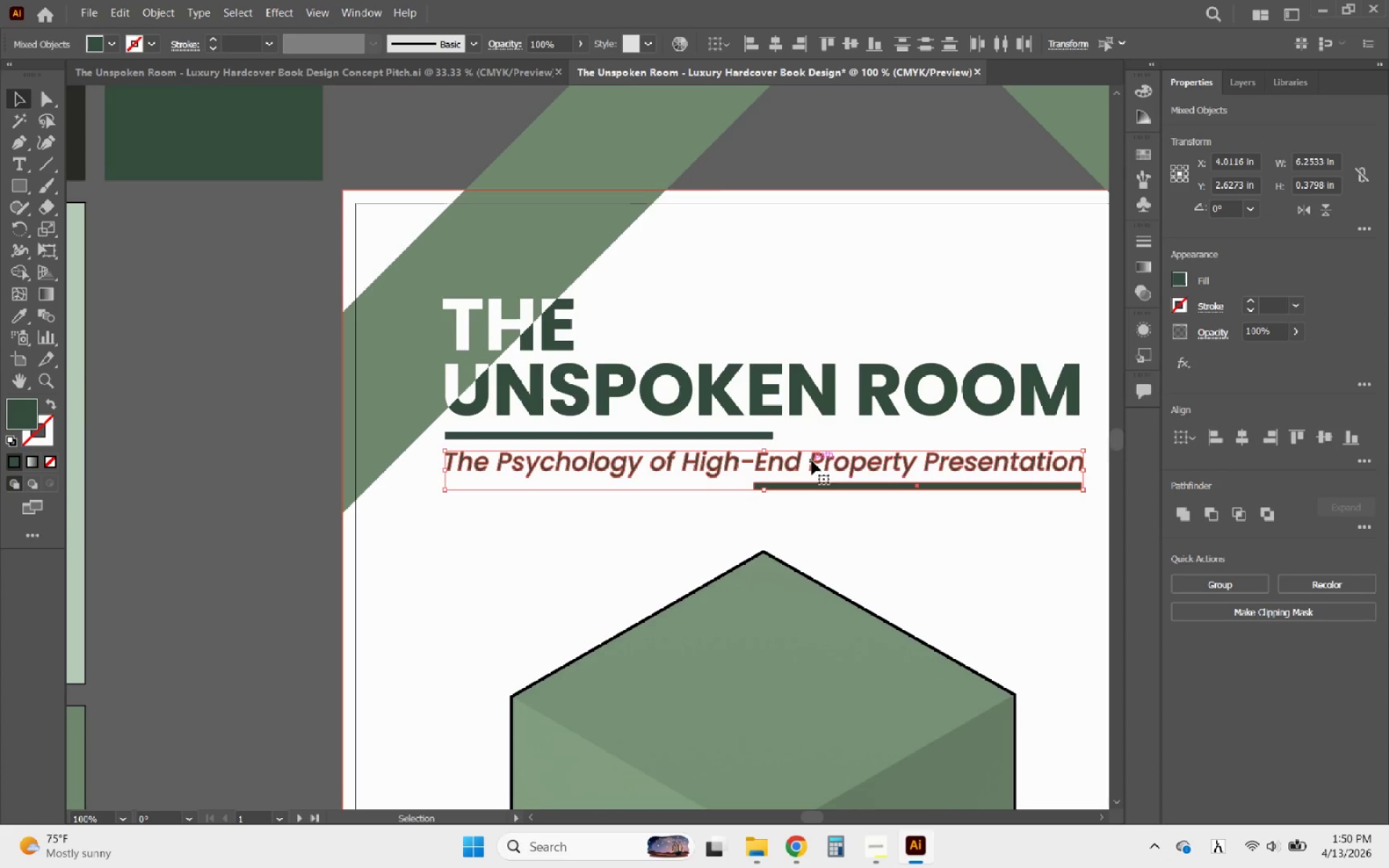 
hold_key(key=ShiftLeft, duration=0.36)
left_click([812, 461])
 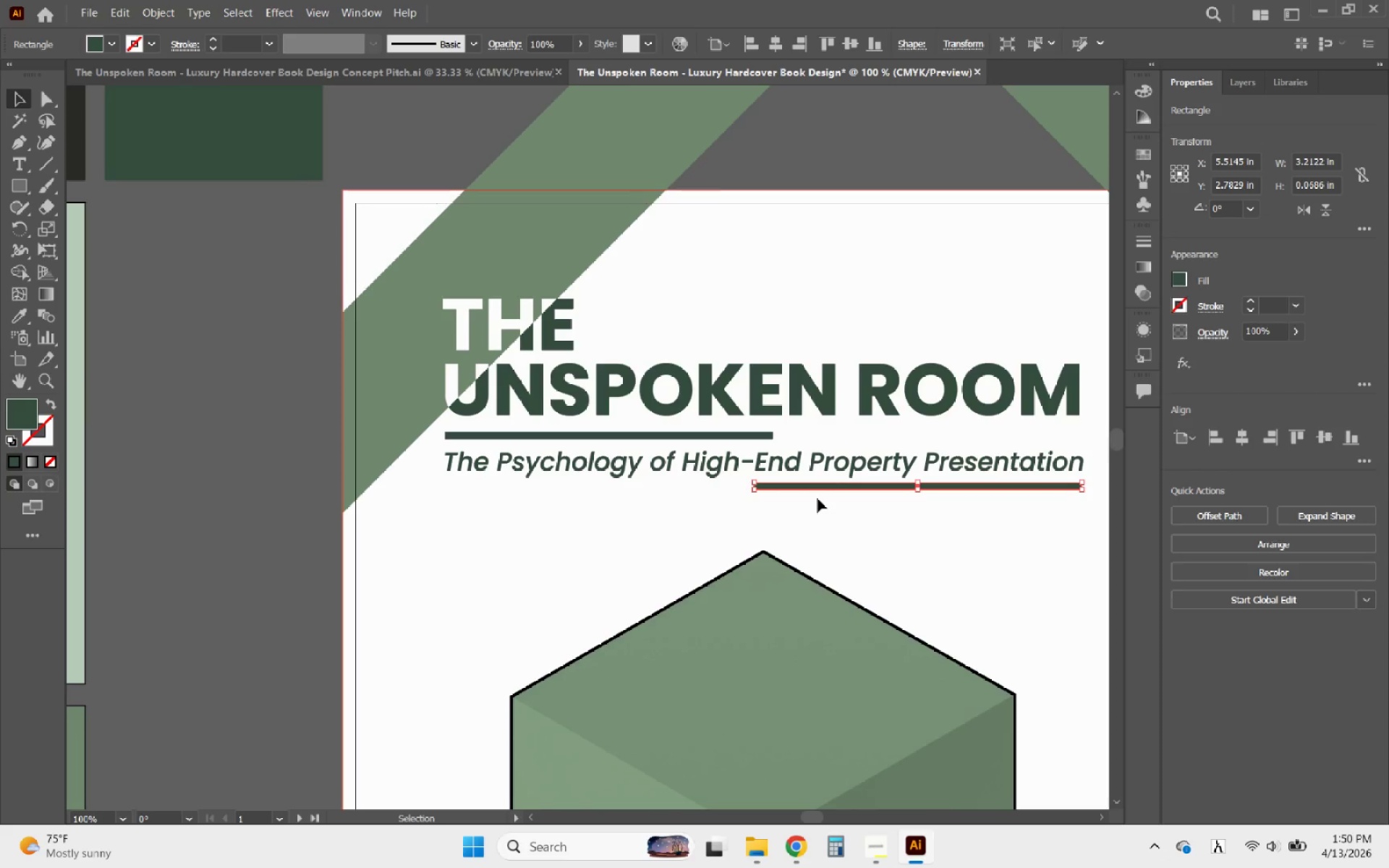 
key(ArrowDown)
 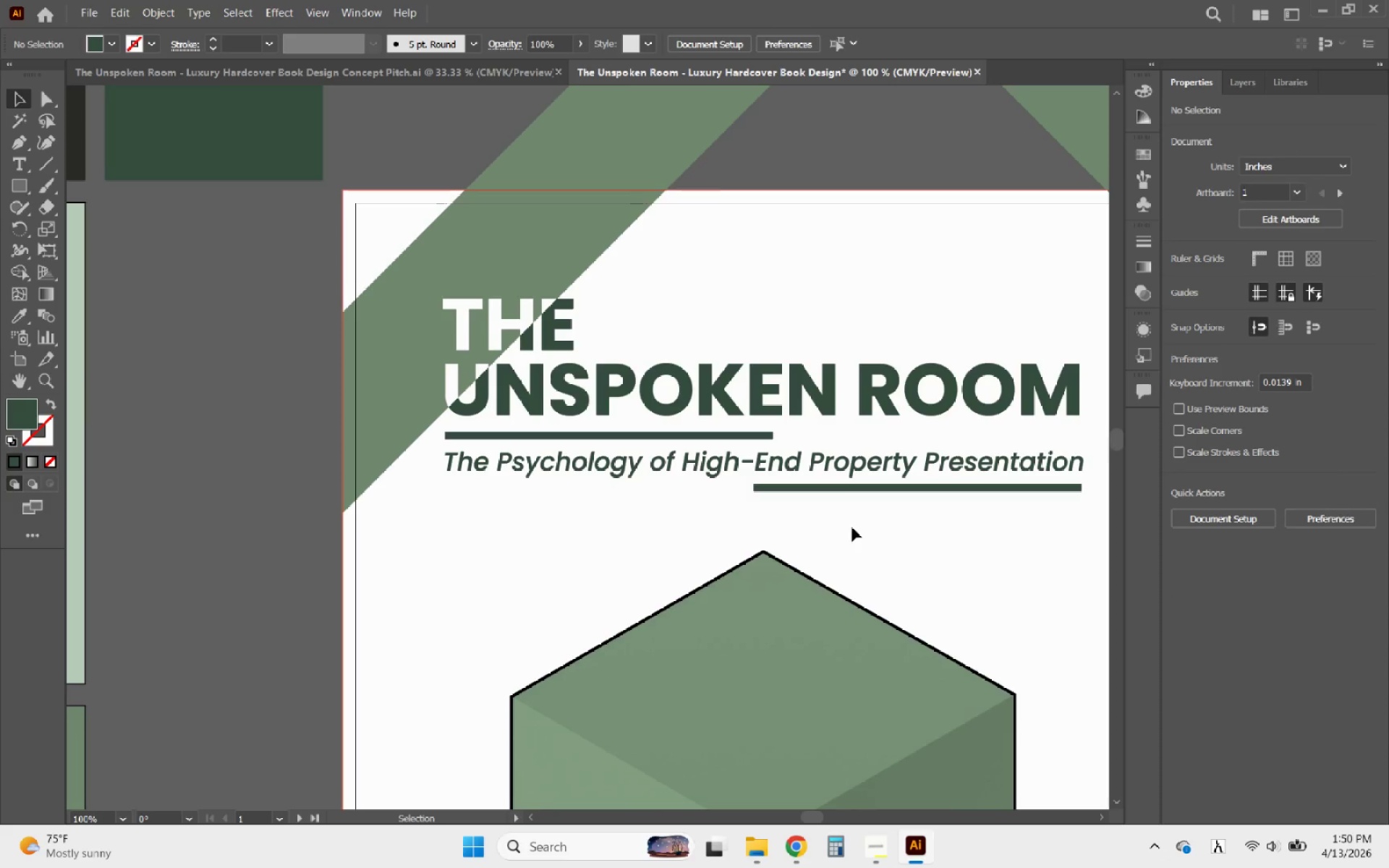 
hold_key(key=AltLeft, duration=0.56)
scroll: coordinate [721, 378], scroll_direction: down, amount: 2.0
 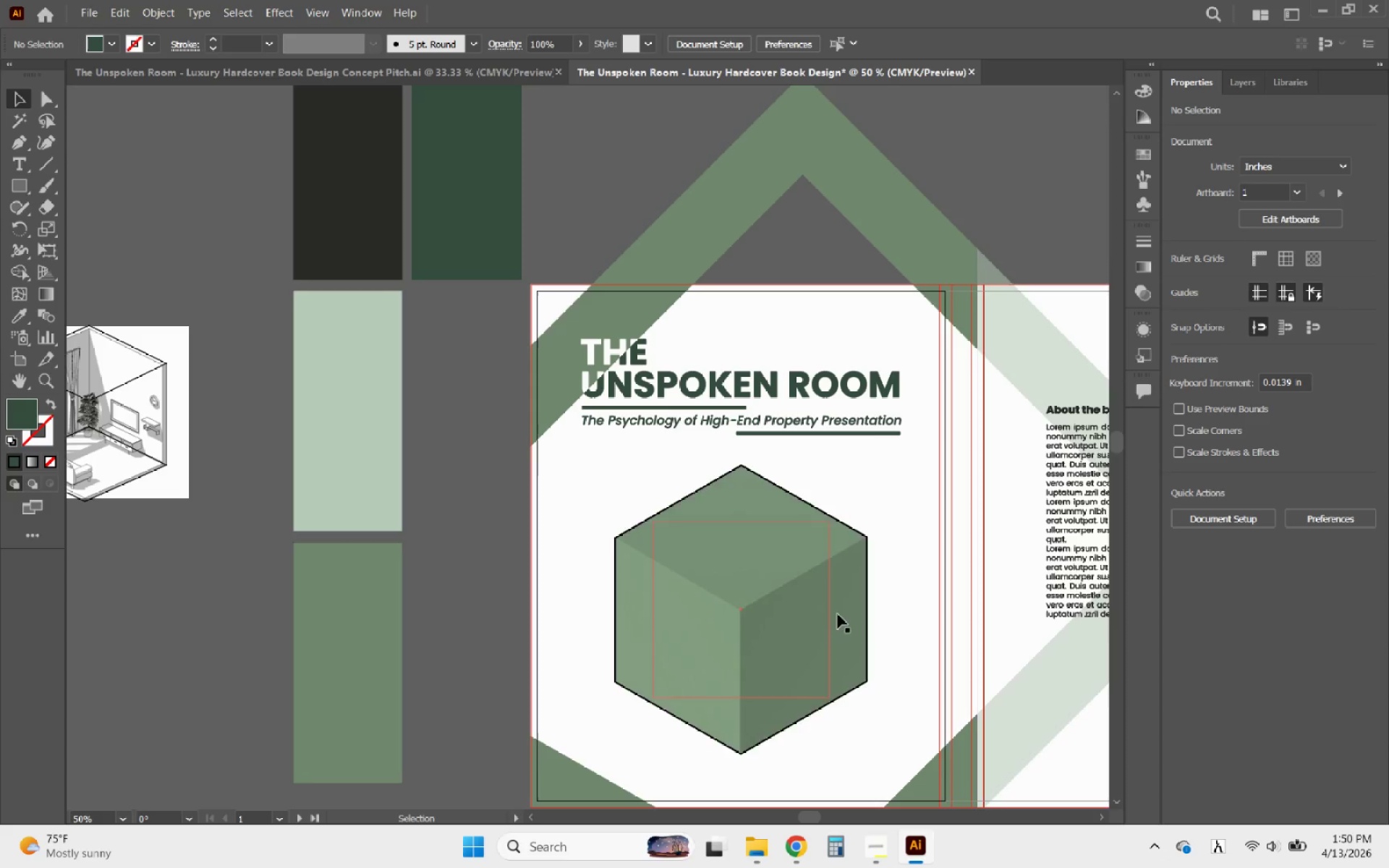 
left_click_drag(start_coordinate=[838, 614], to_coordinate=[828, 482])
 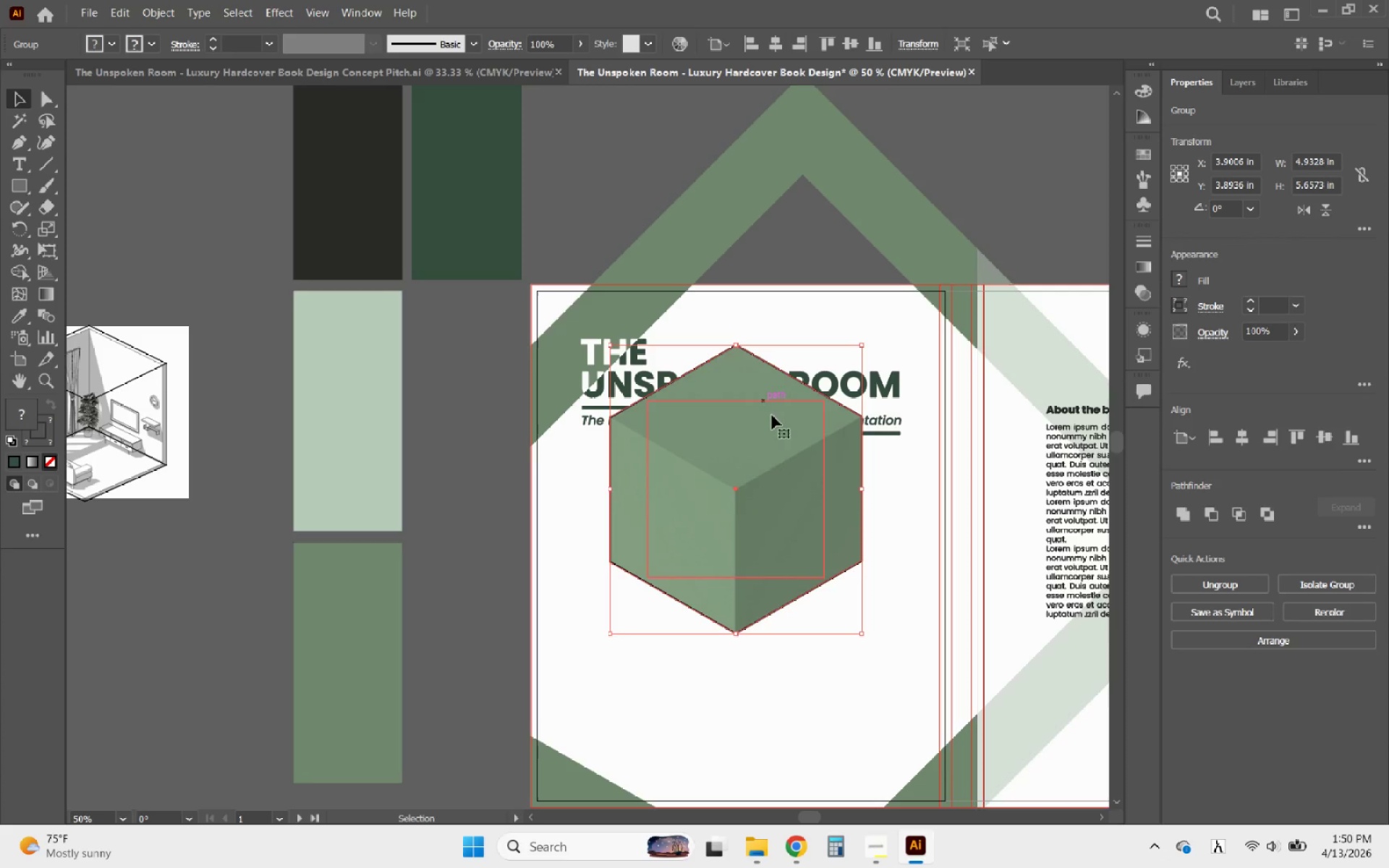 
key(Escape)
 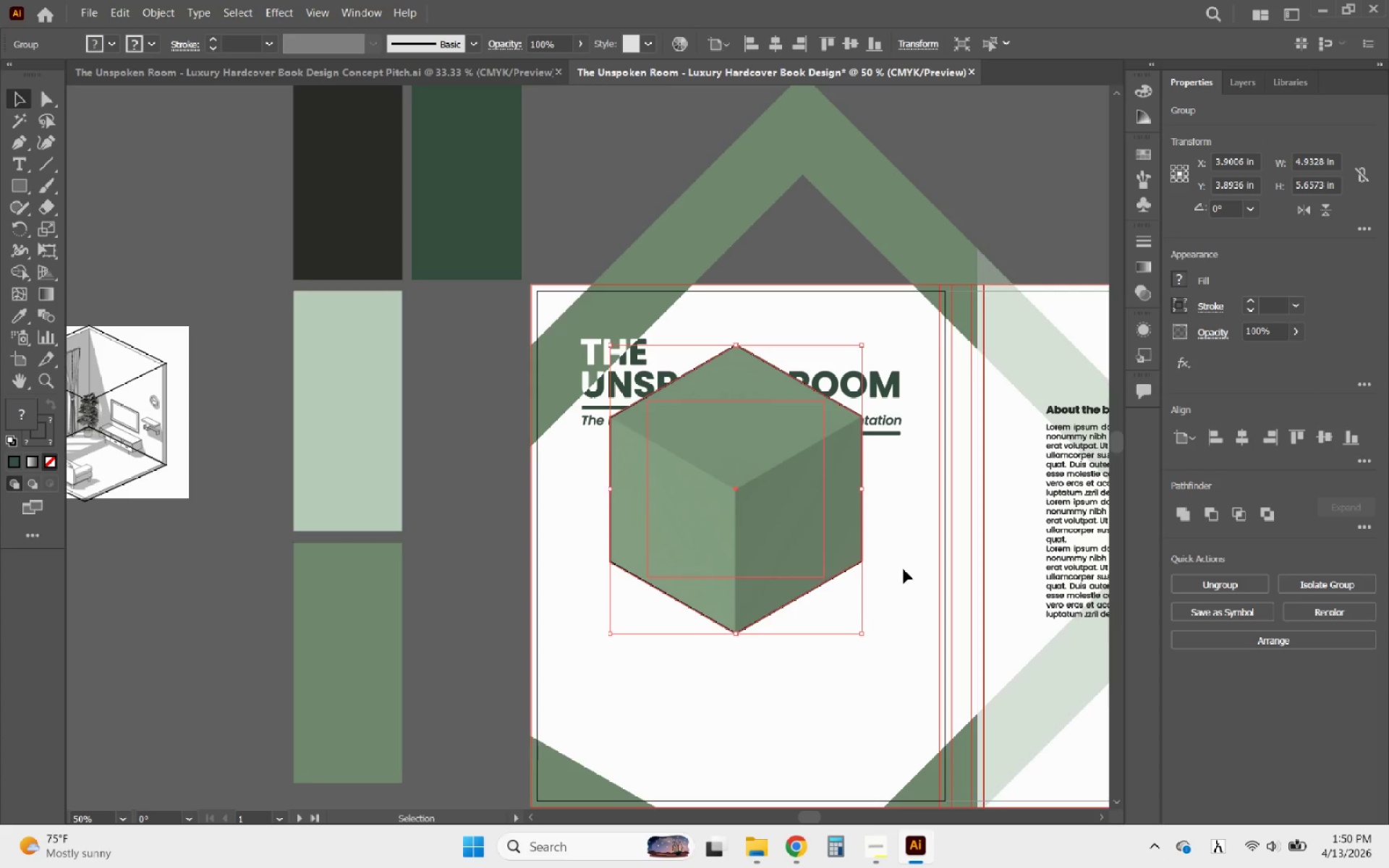 
key(Control+ControlLeft)
 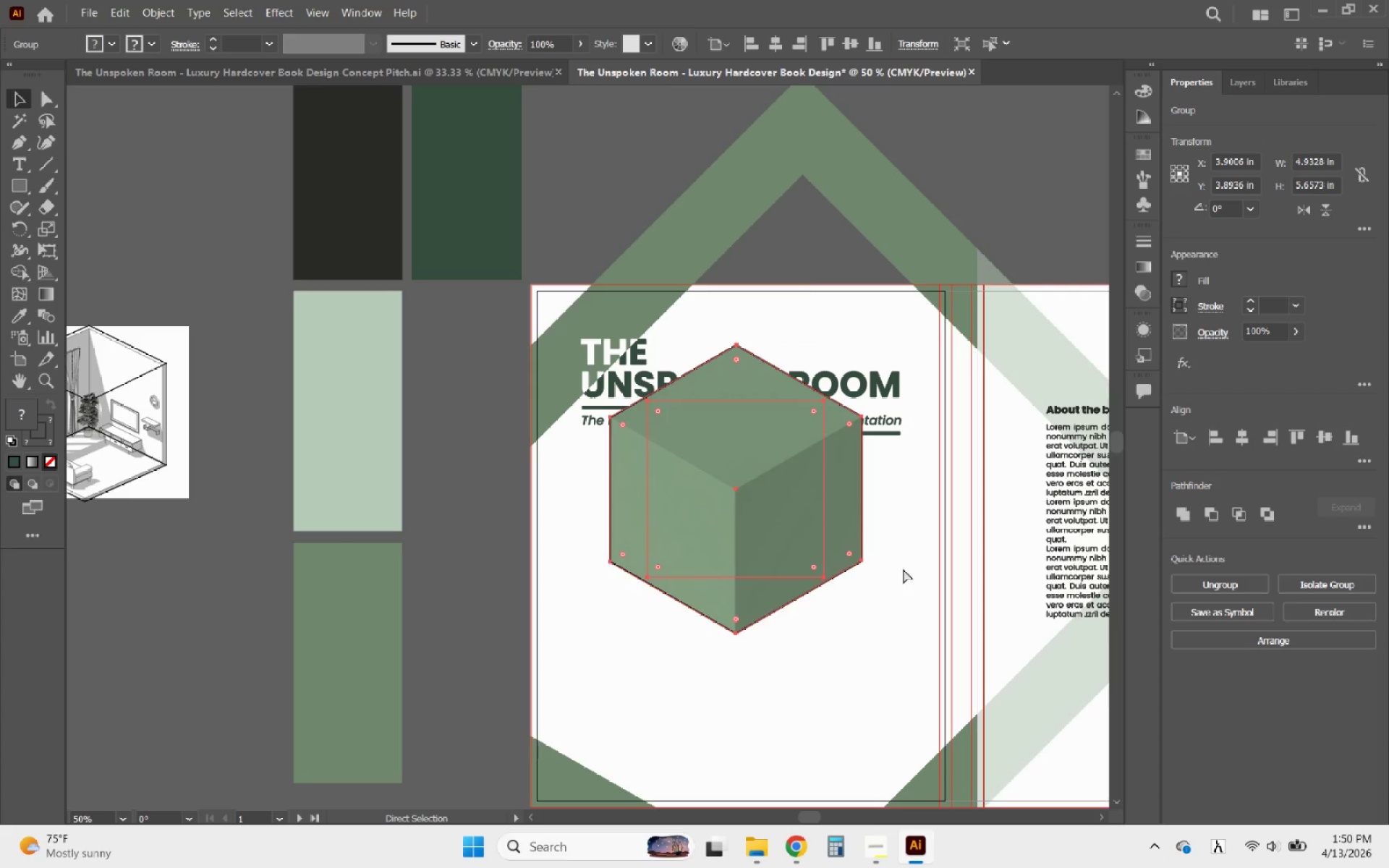 
key(Control+Z)
 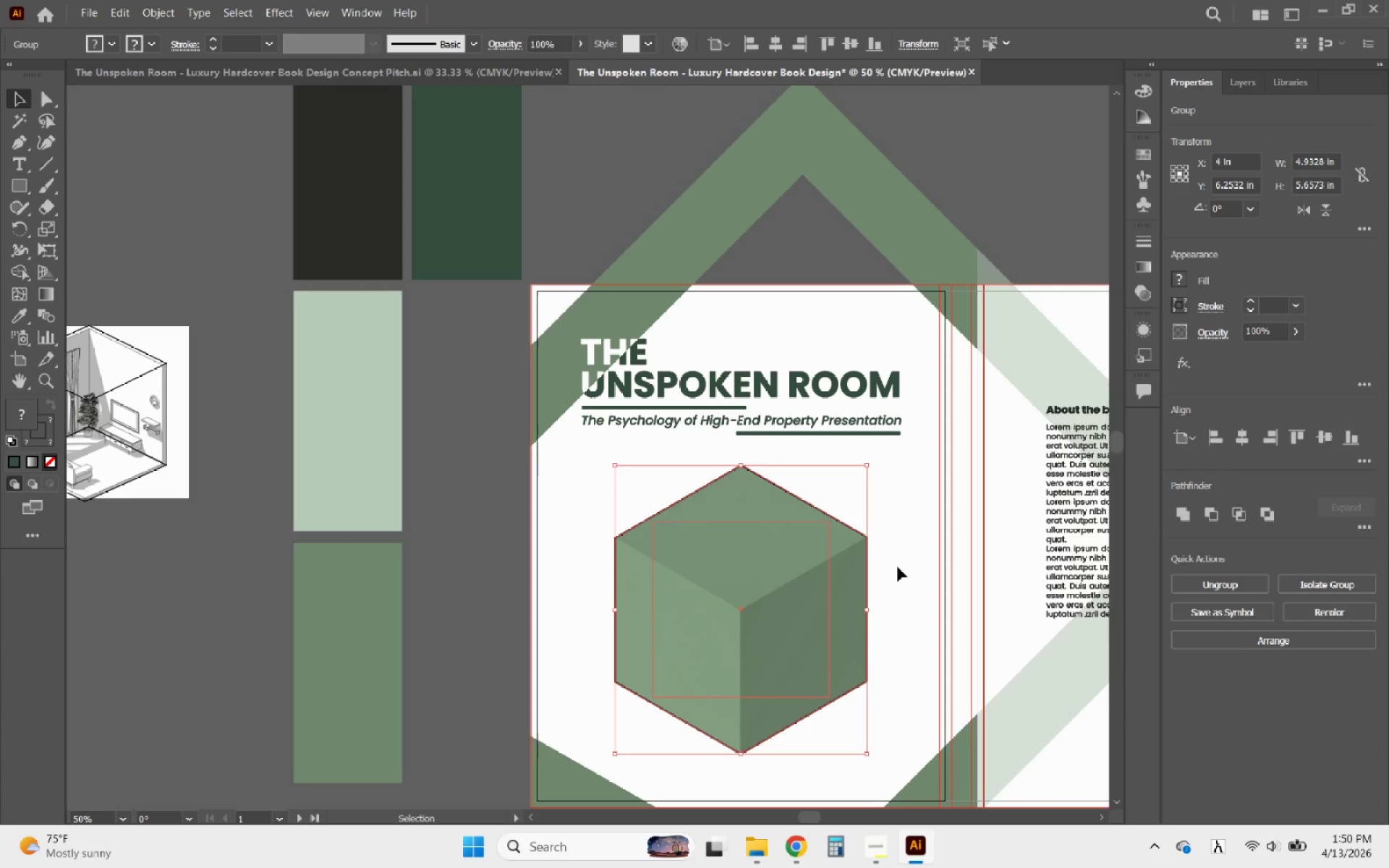 
left_click([898, 567])
 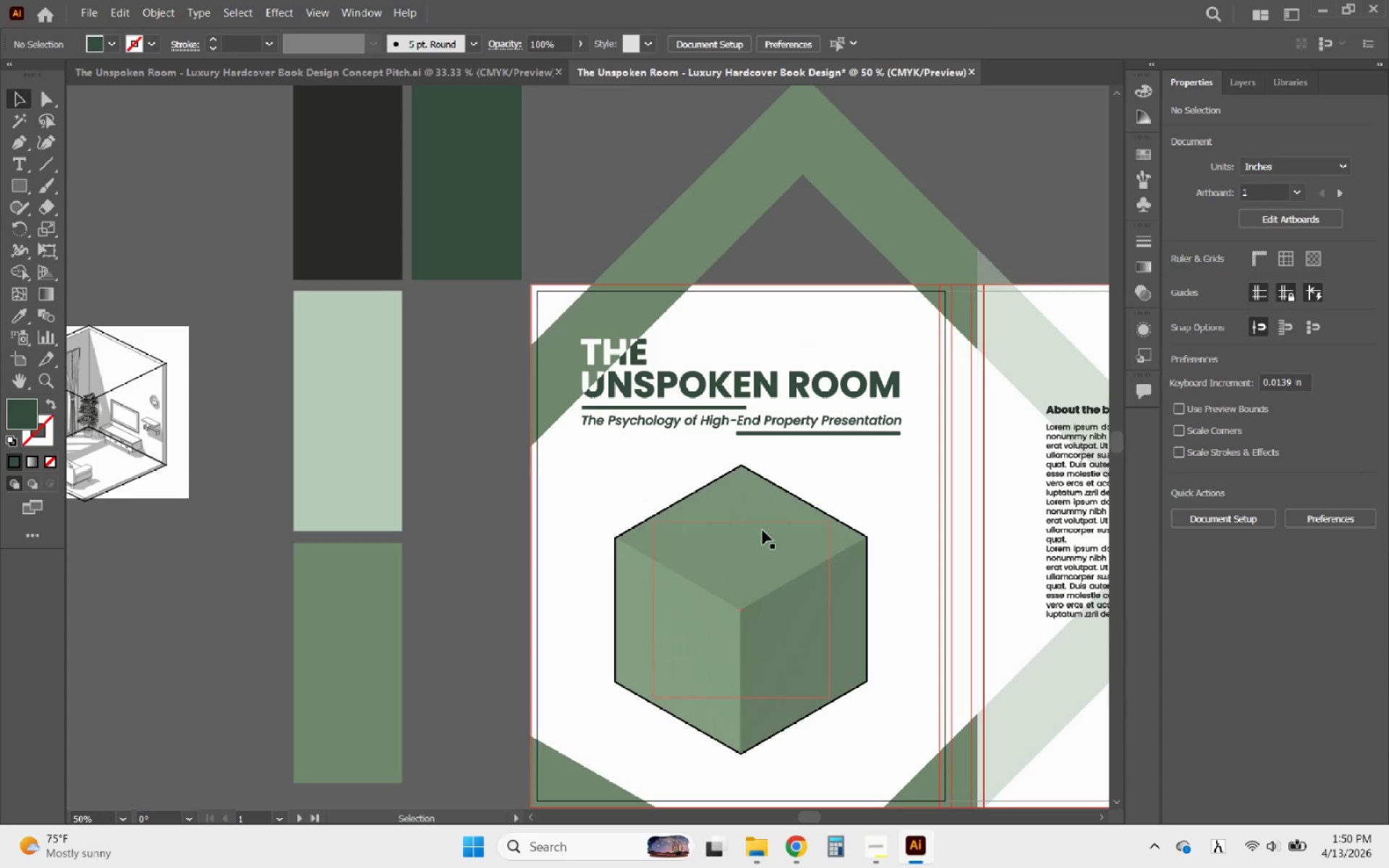 
hold_key(key=AltLeft, duration=0.53)
scroll: coordinate [734, 461], scroll_direction: down, amount: 5.0
 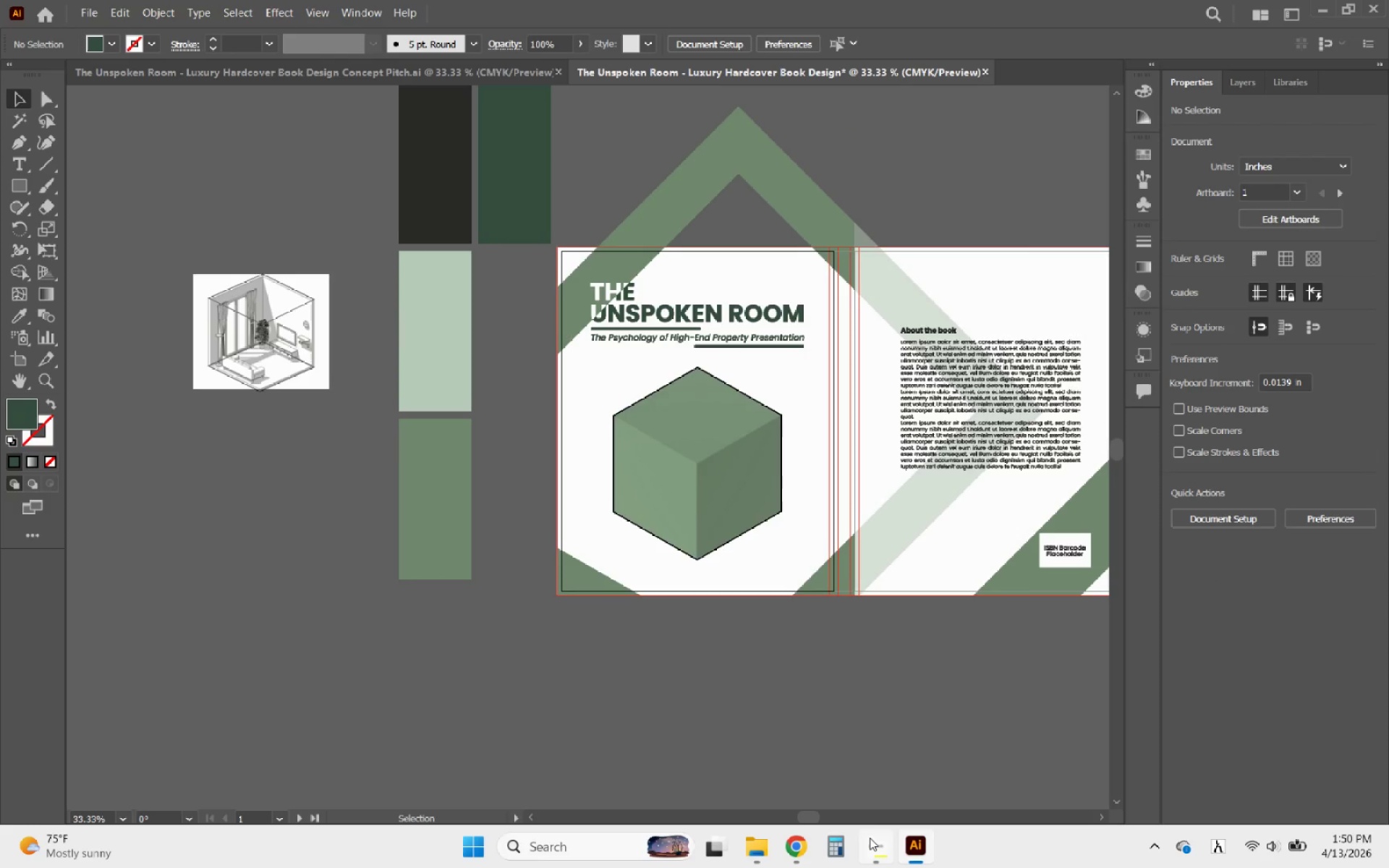 
left_click([879, 841])